 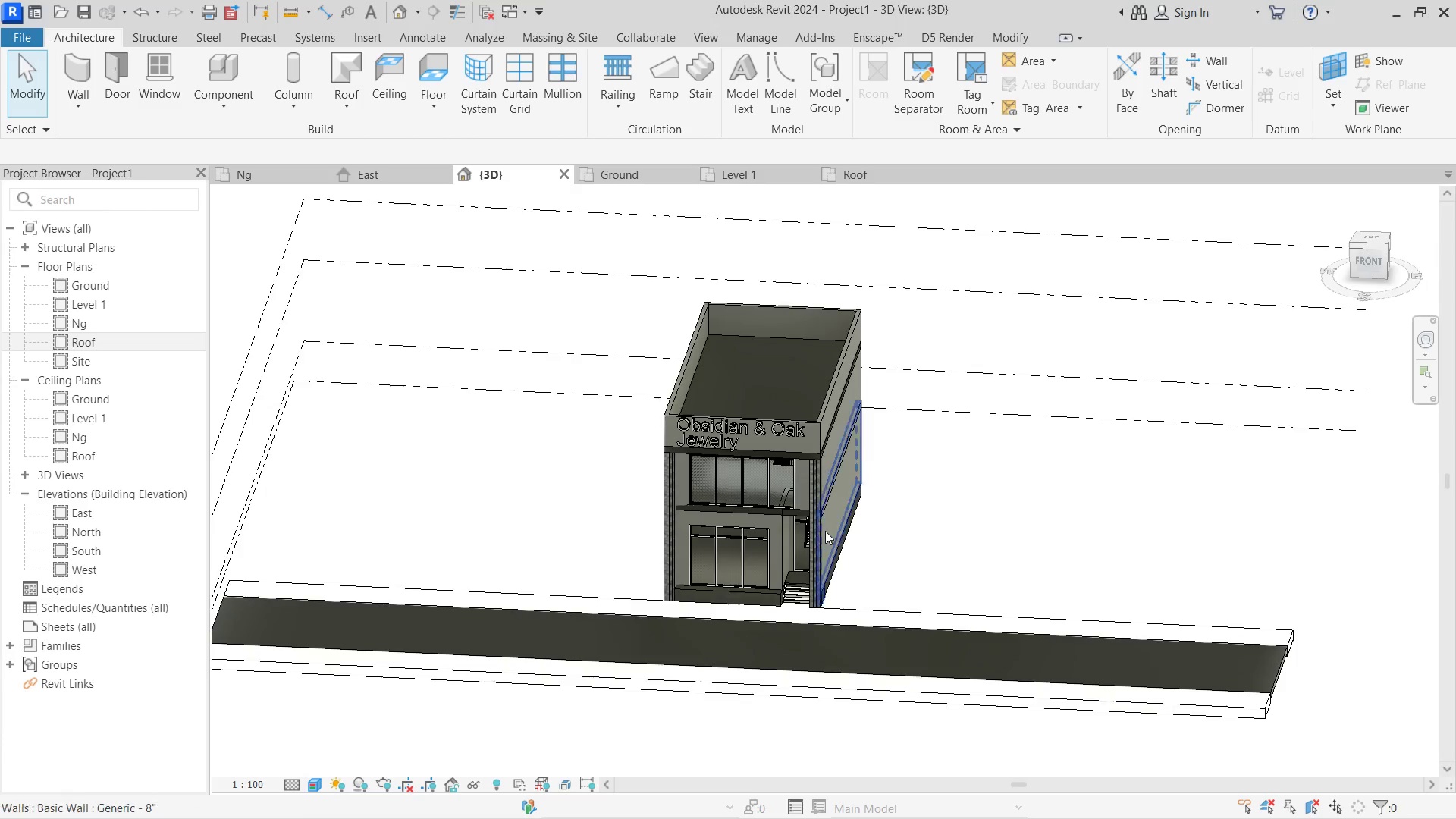 
scroll: coordinate [815, 530], scroll_direction: up, amount: 5.0
 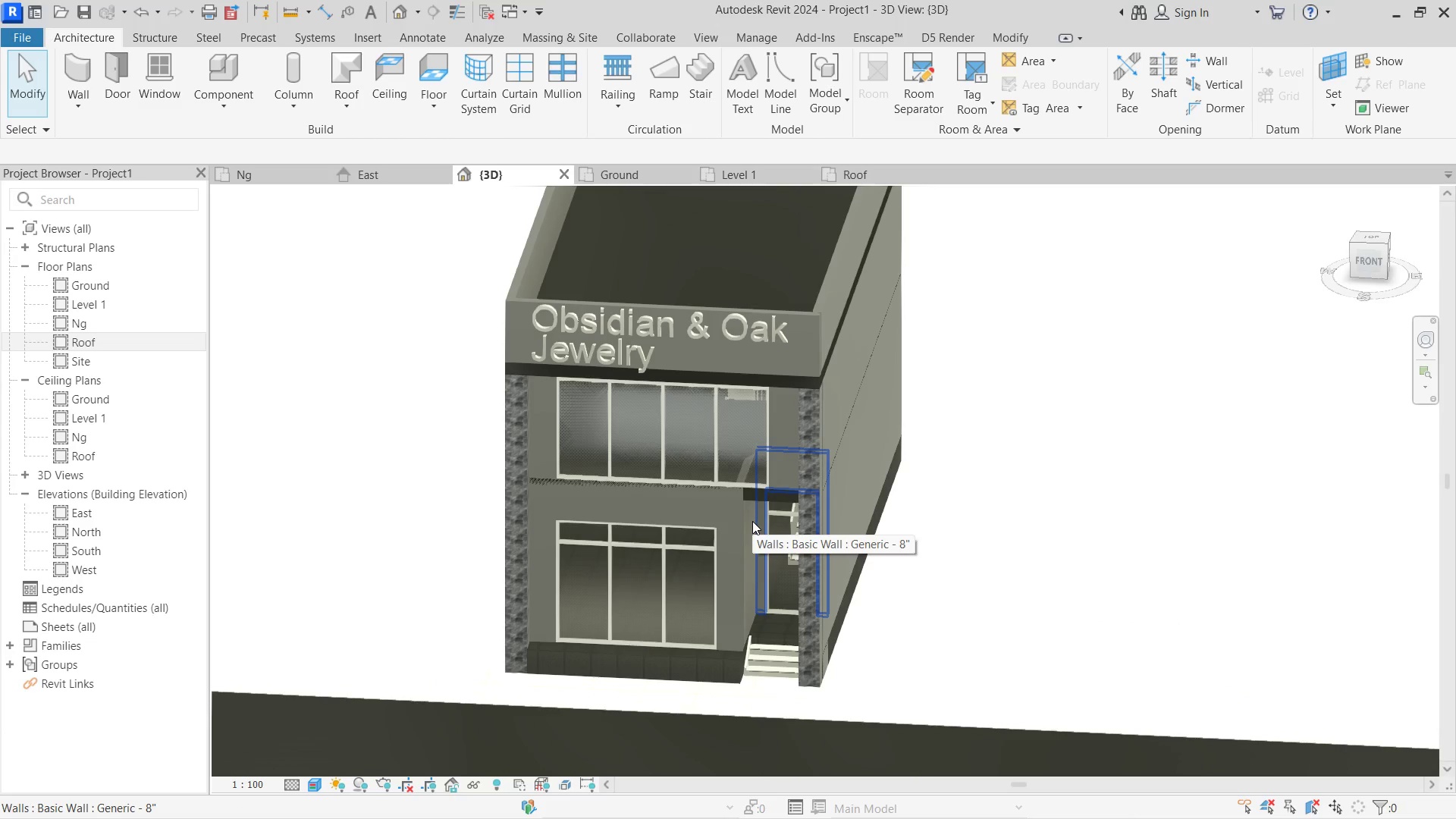 
wait(8.9)
 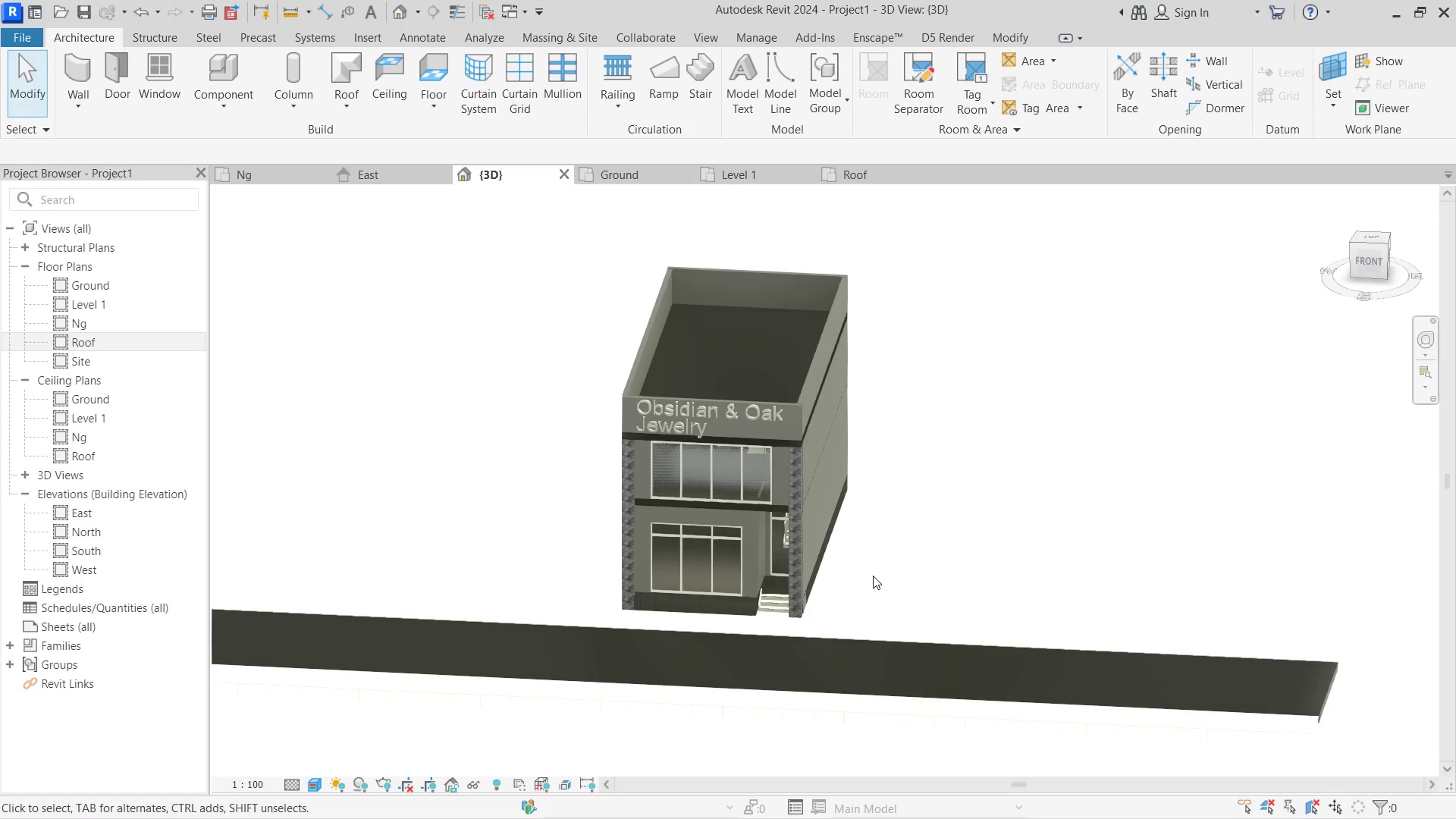 
key(Shift+ShiftLeft)
 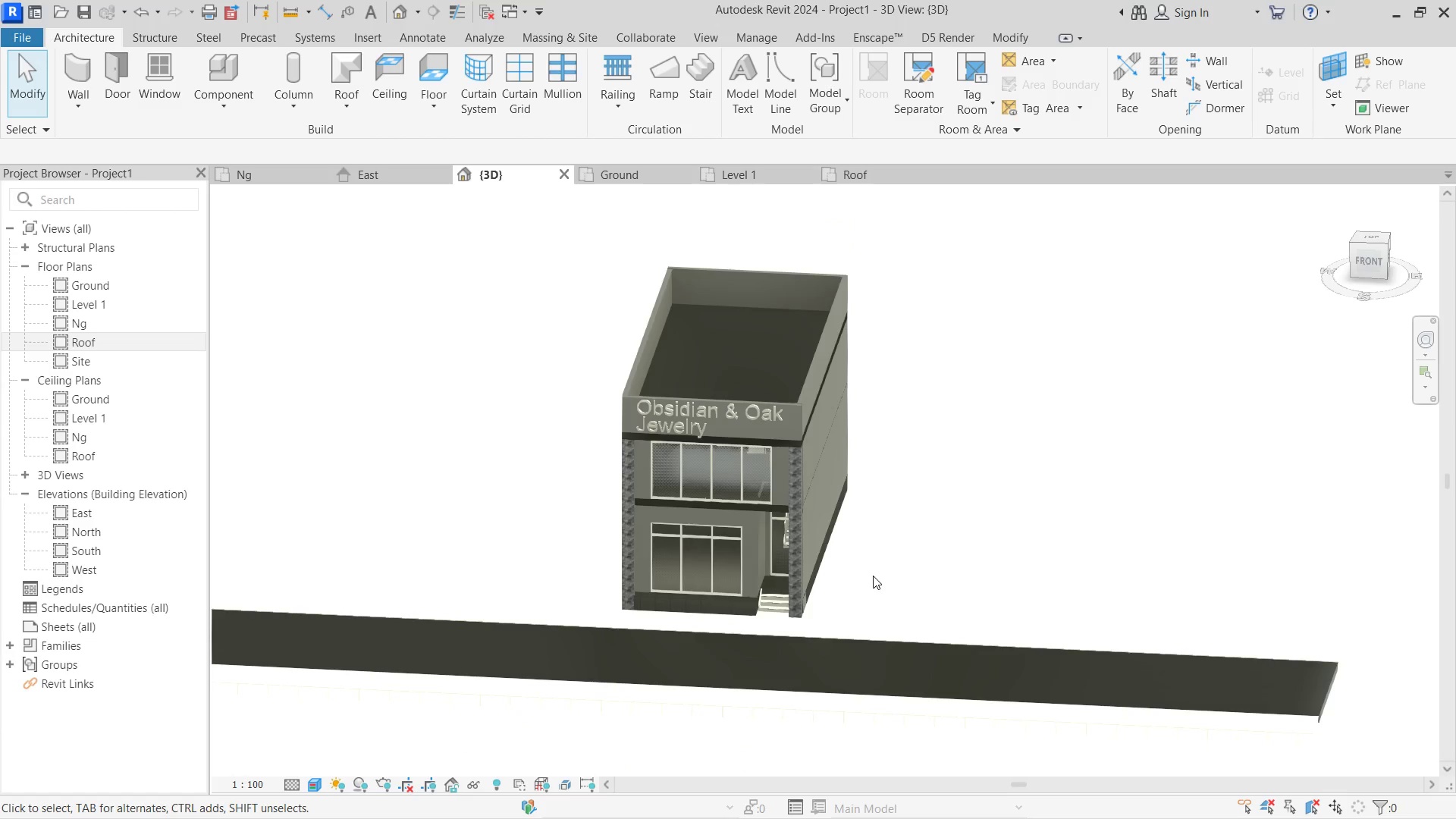 
left_click([873, 576])
 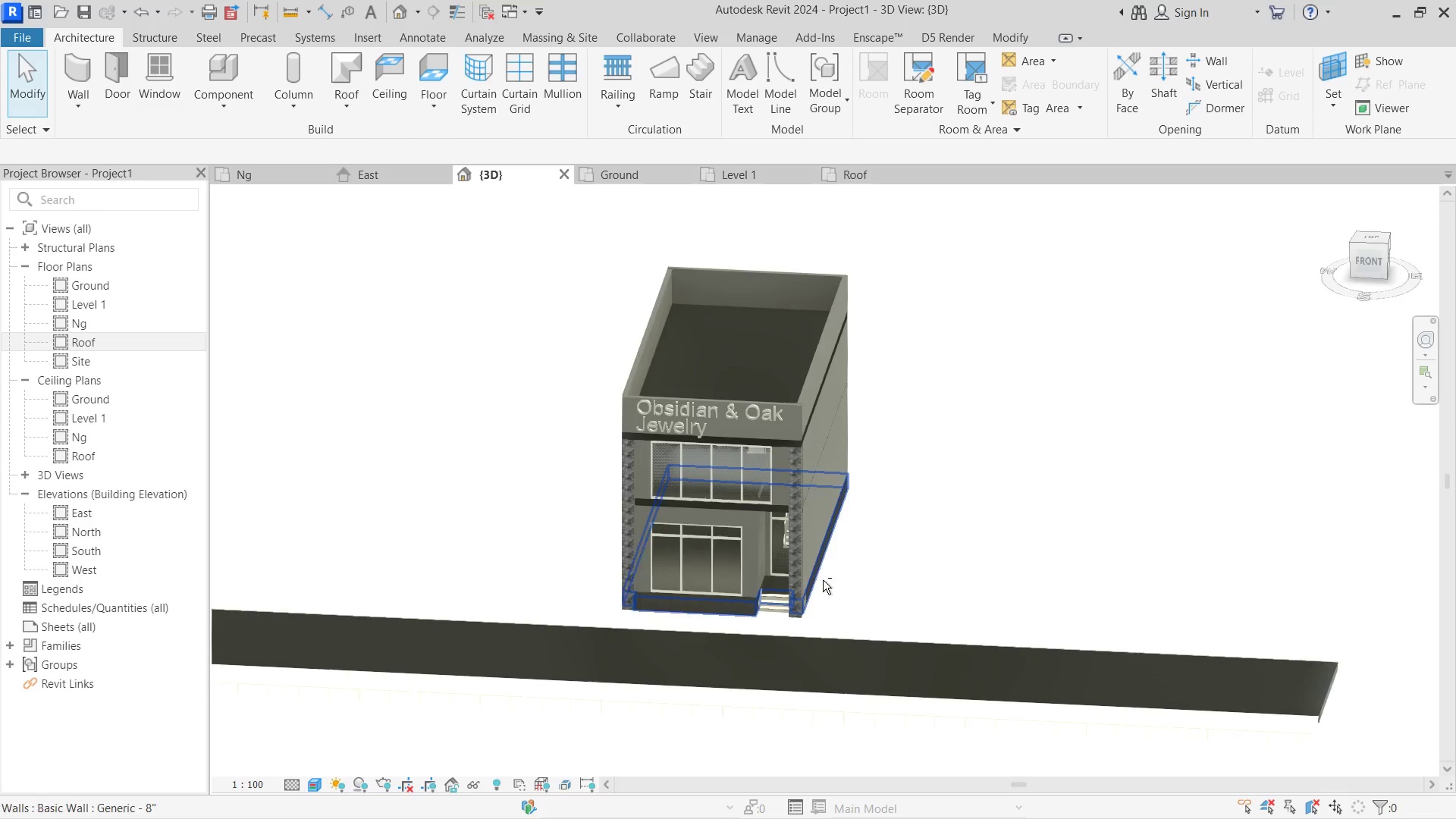 
scroll: coordinate [777, 526], scroll_direction: down, amount: 4.0
 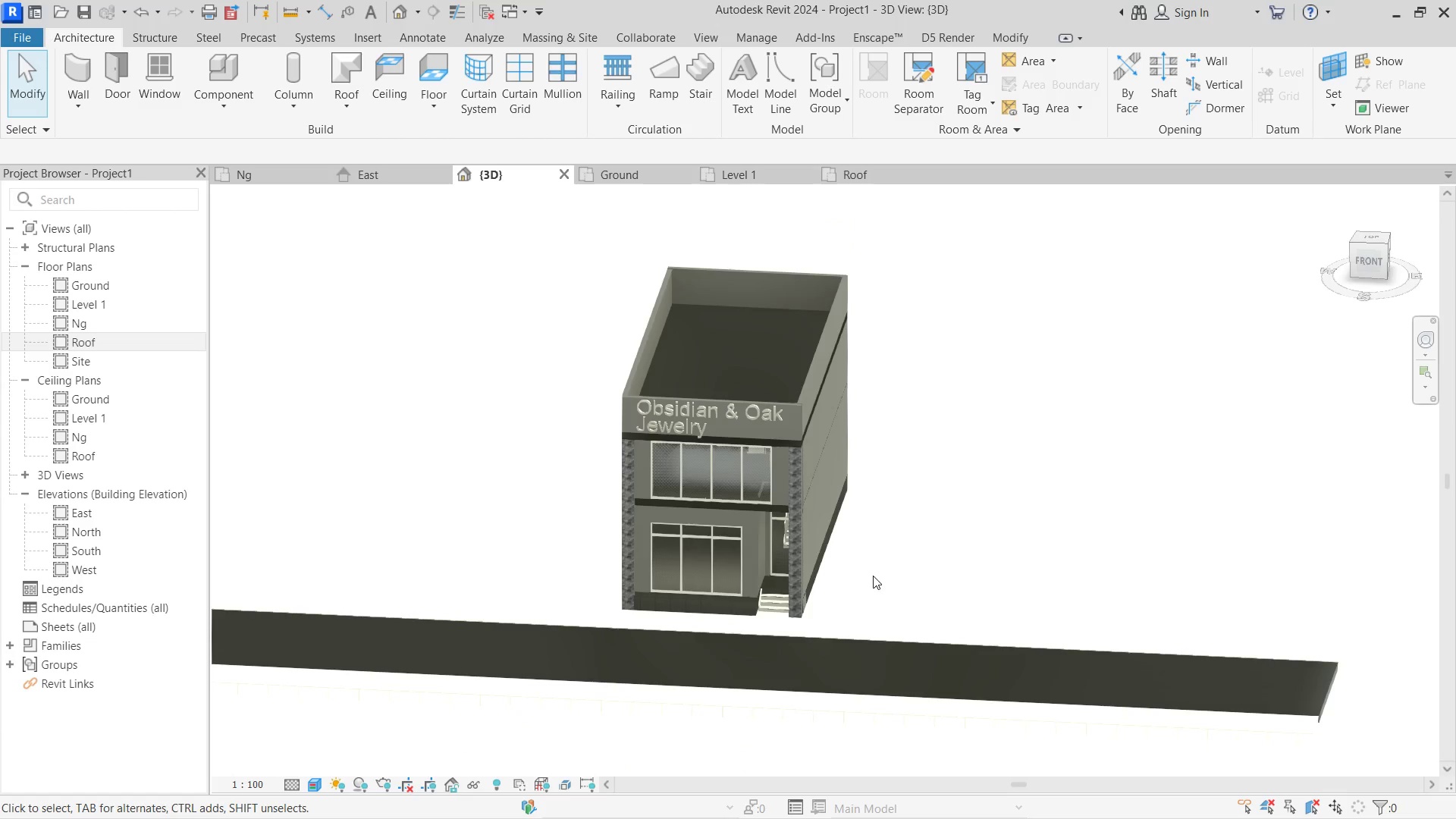 
hold_key(key=ShiftLeft, duration=0.73)
 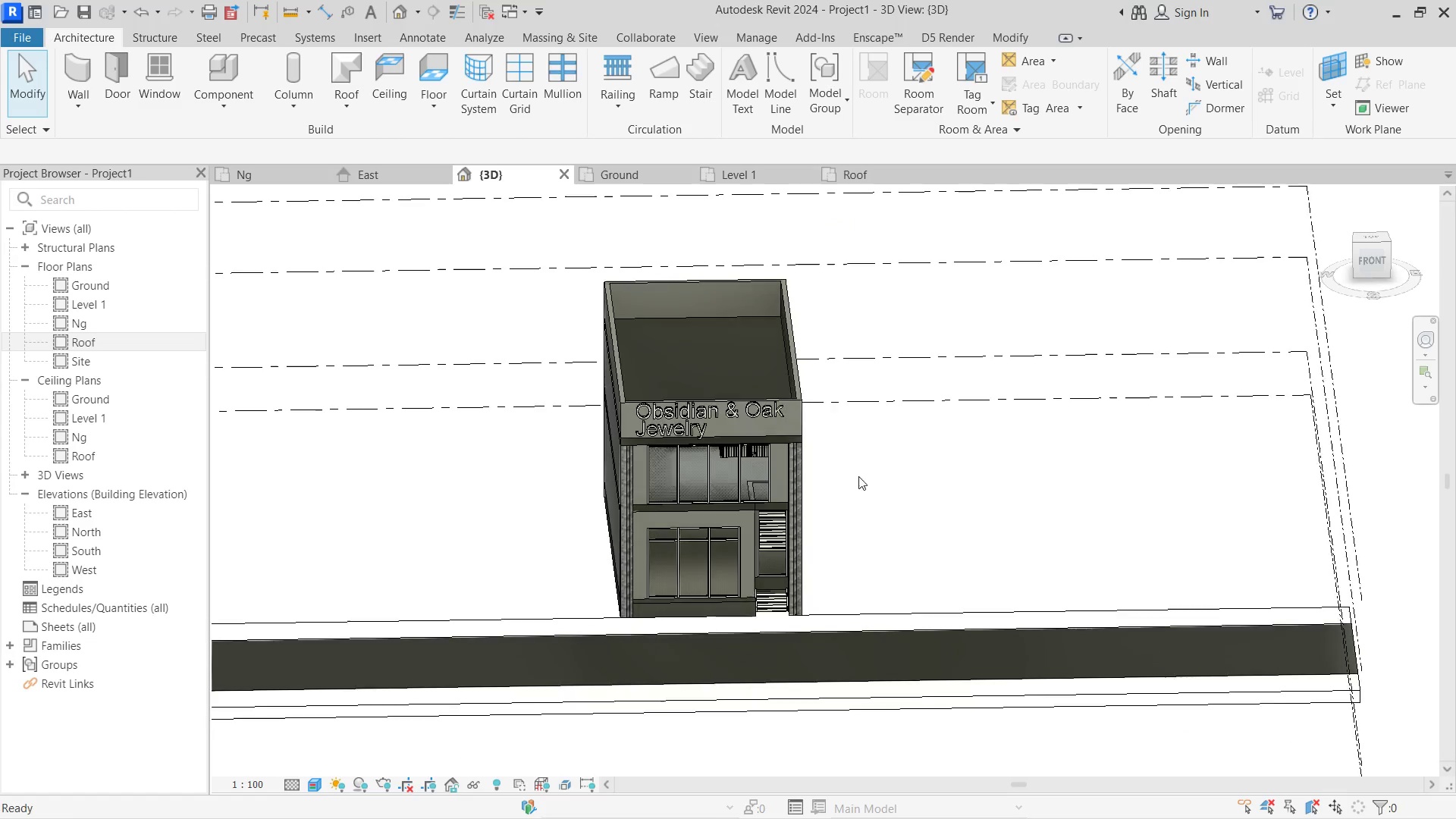 
key(Shift+ShiftLeft)
 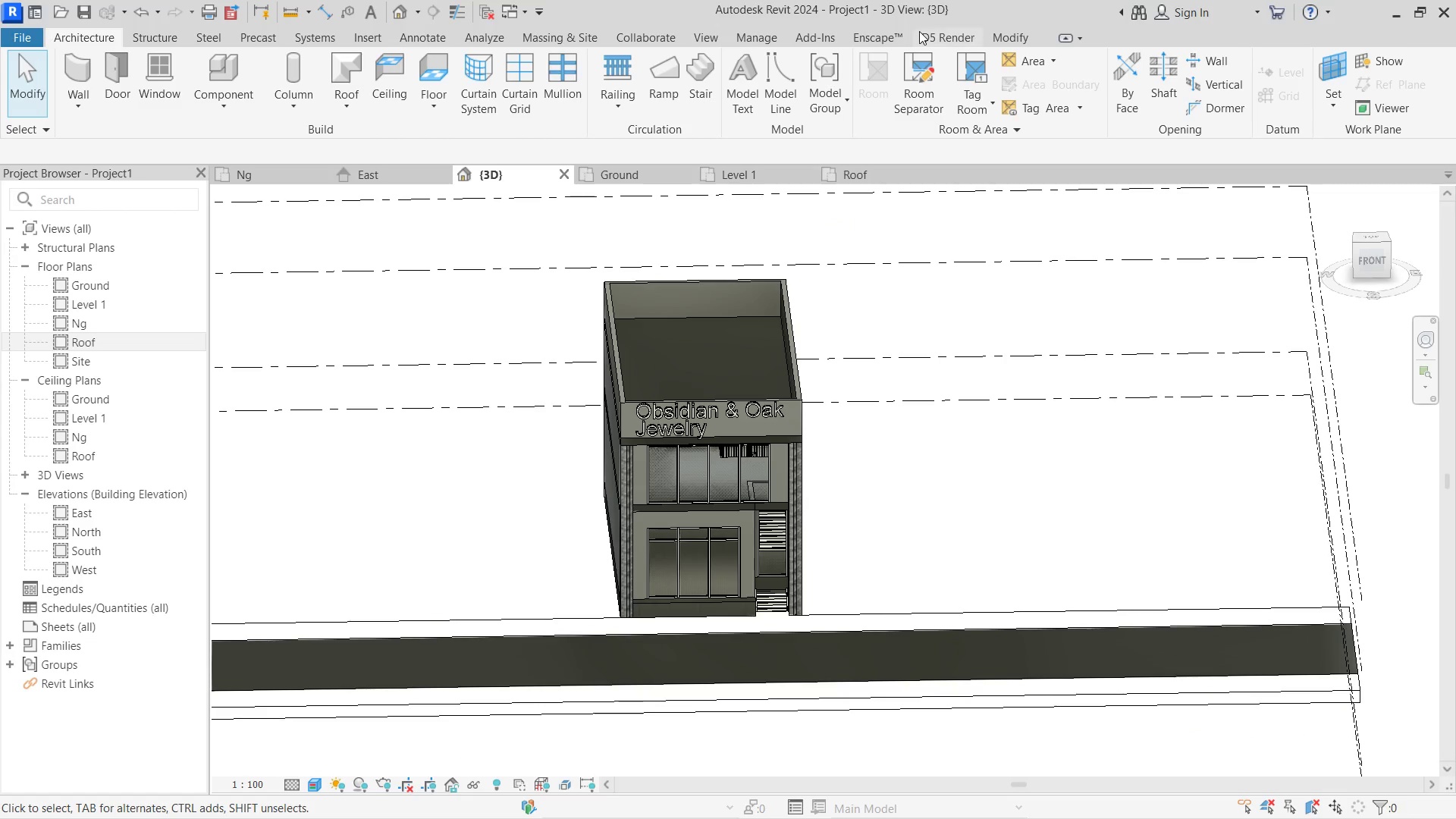 
left_click([919, 31])
 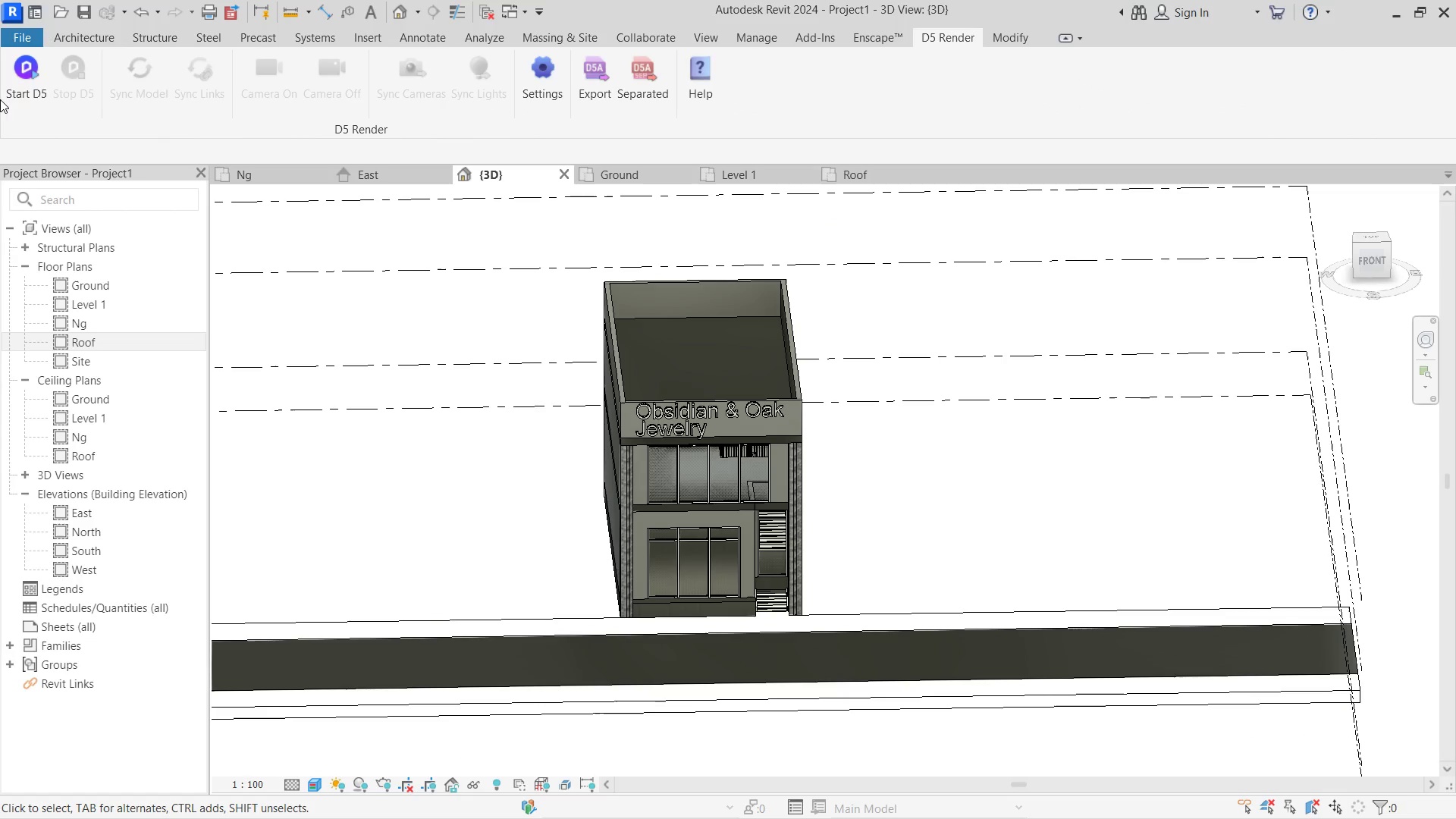 
left_click([4, 95])
 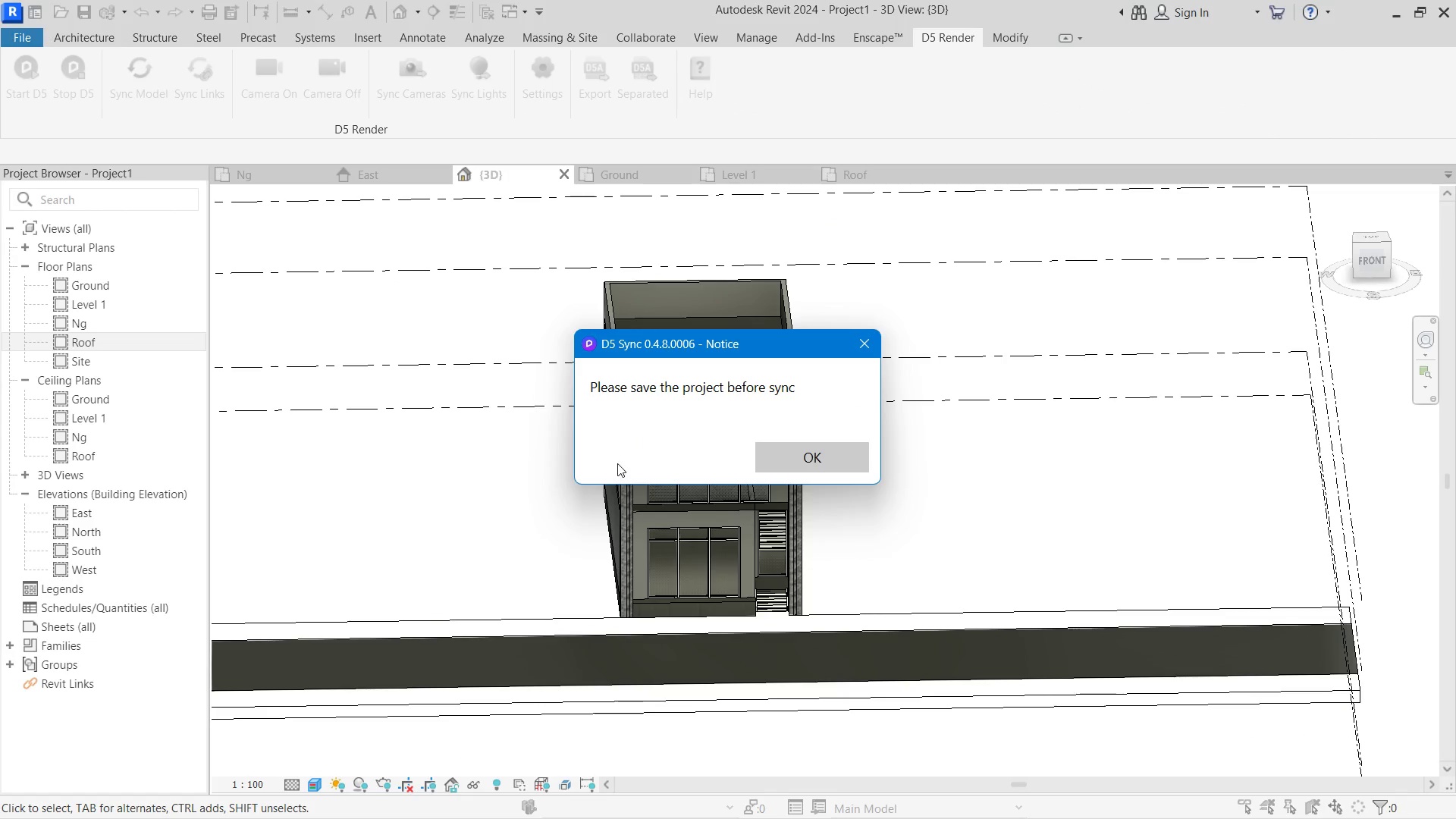 
left_click([794, 463])
 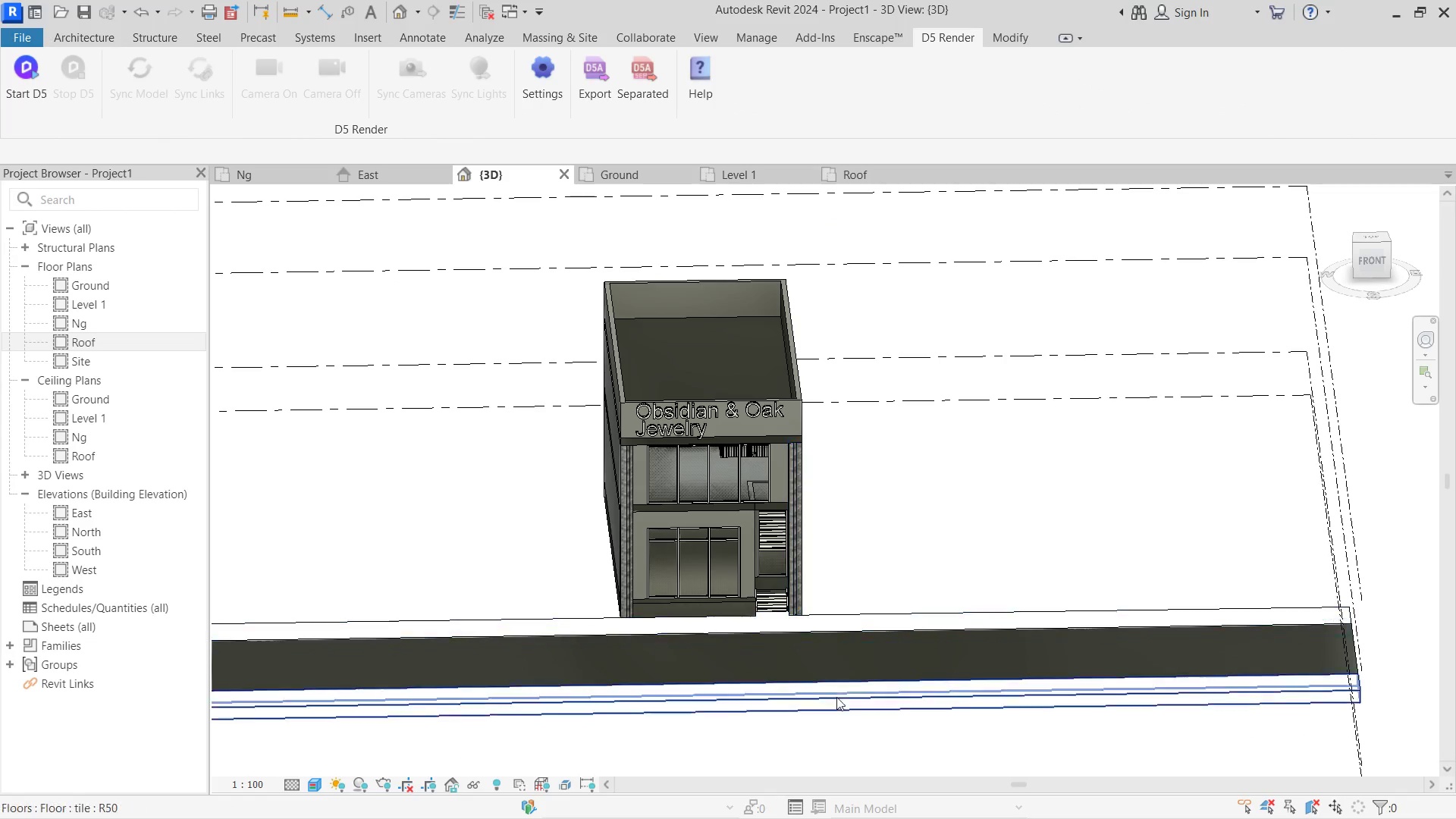 
key(Meta+MetaLeft)
 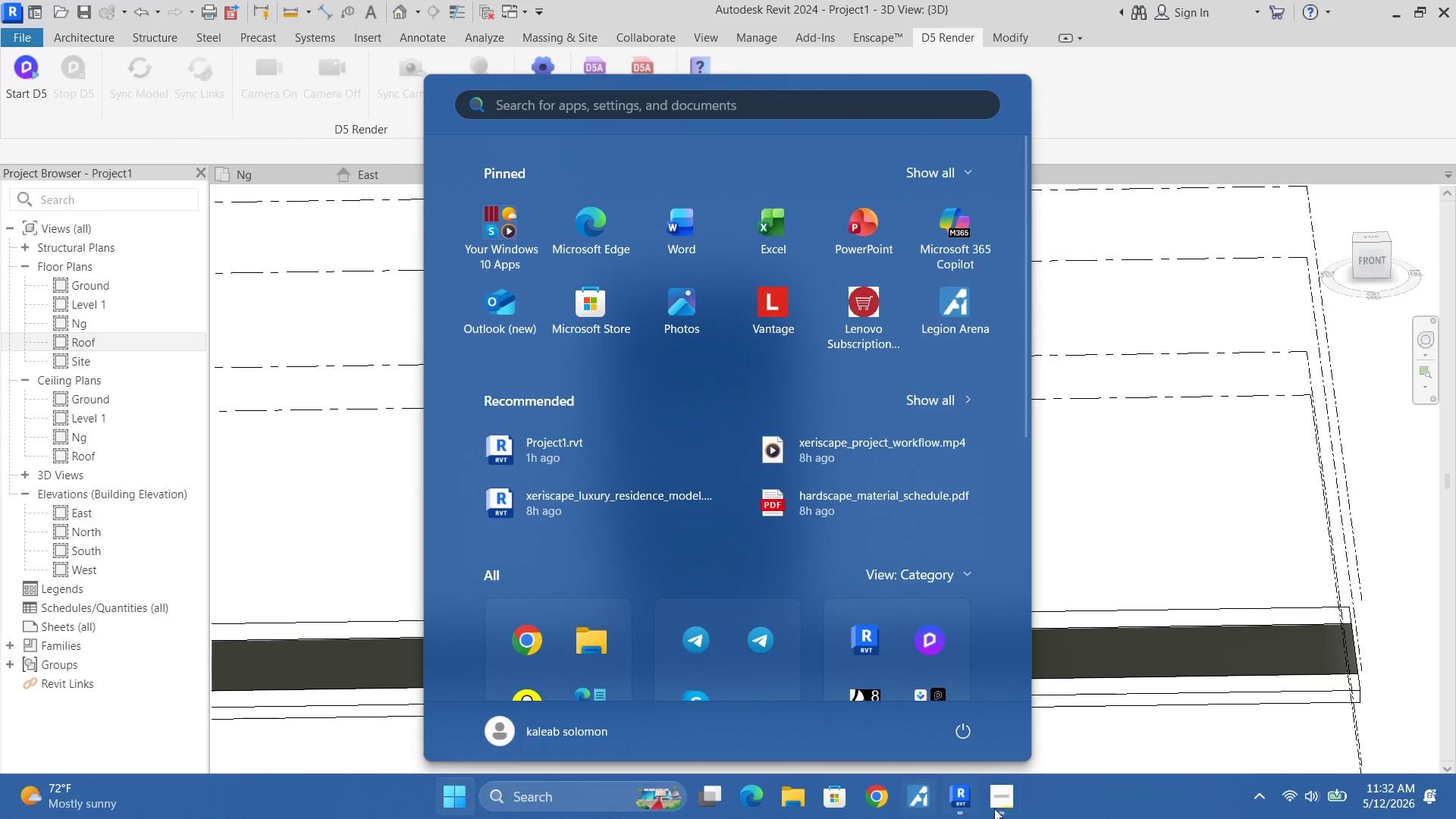 
right_click([1053, 805])
 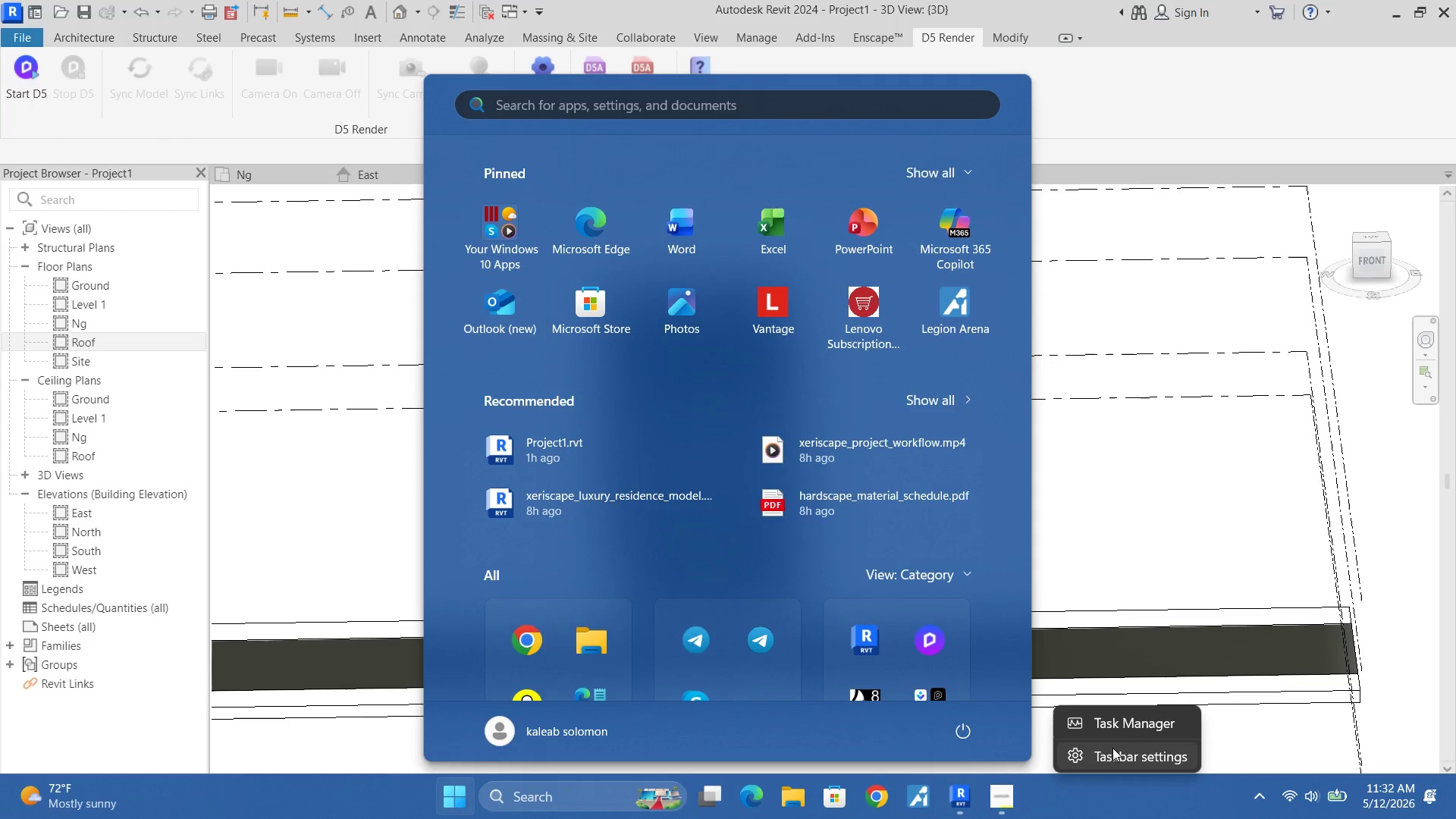 
left_click([1117, 730])
 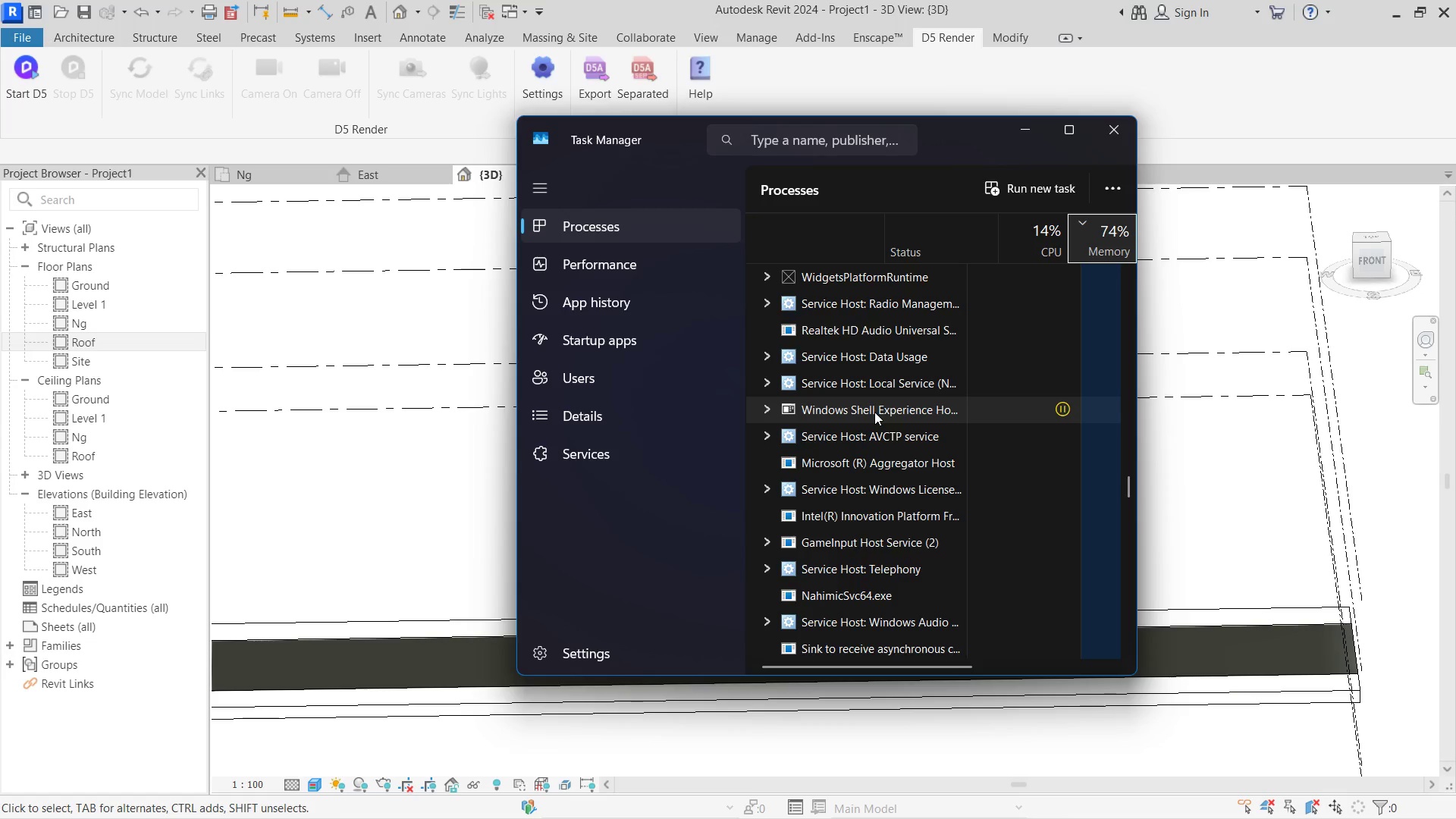 
wait(17.23)
 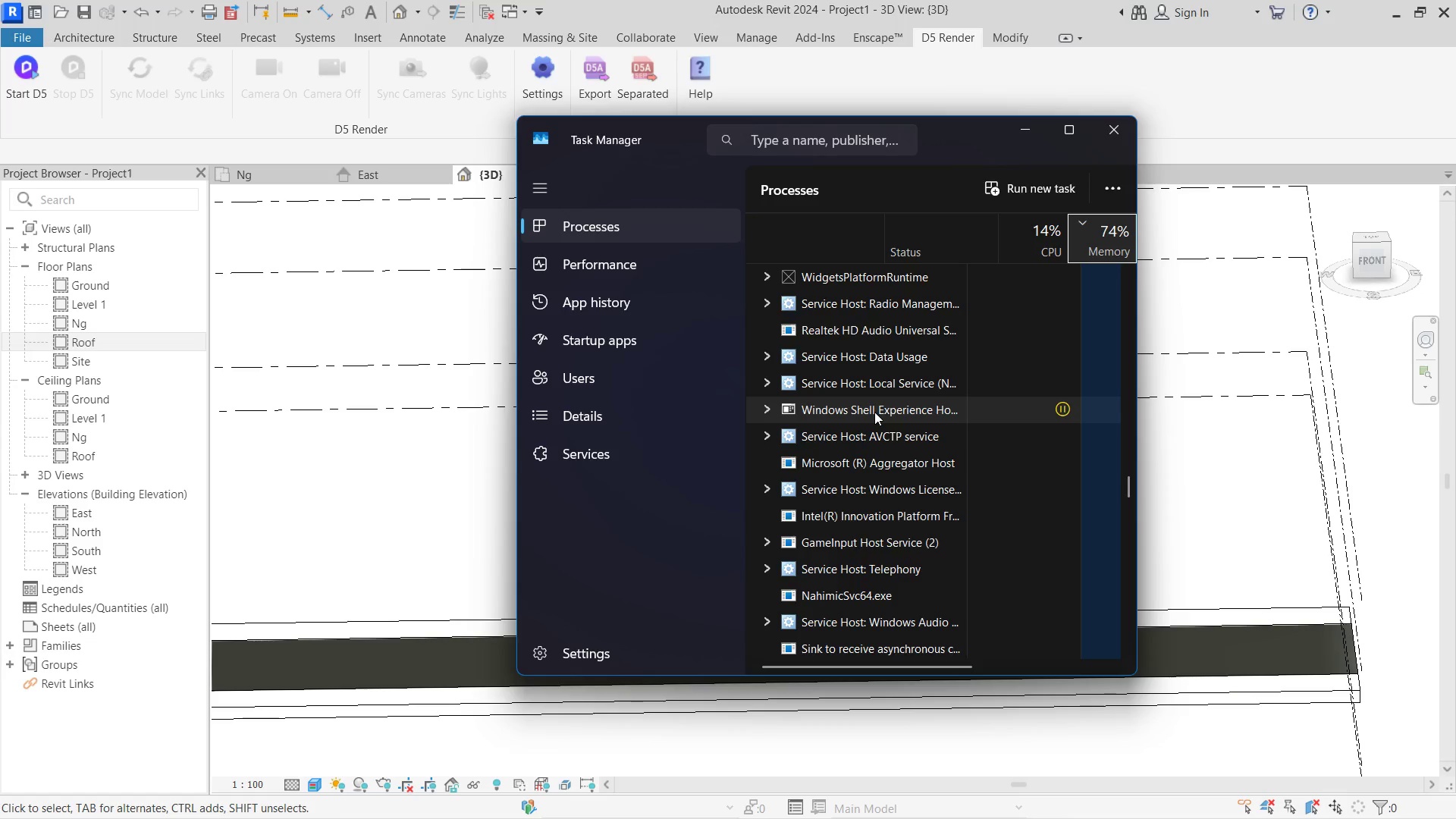 
left_click([33, 89])
 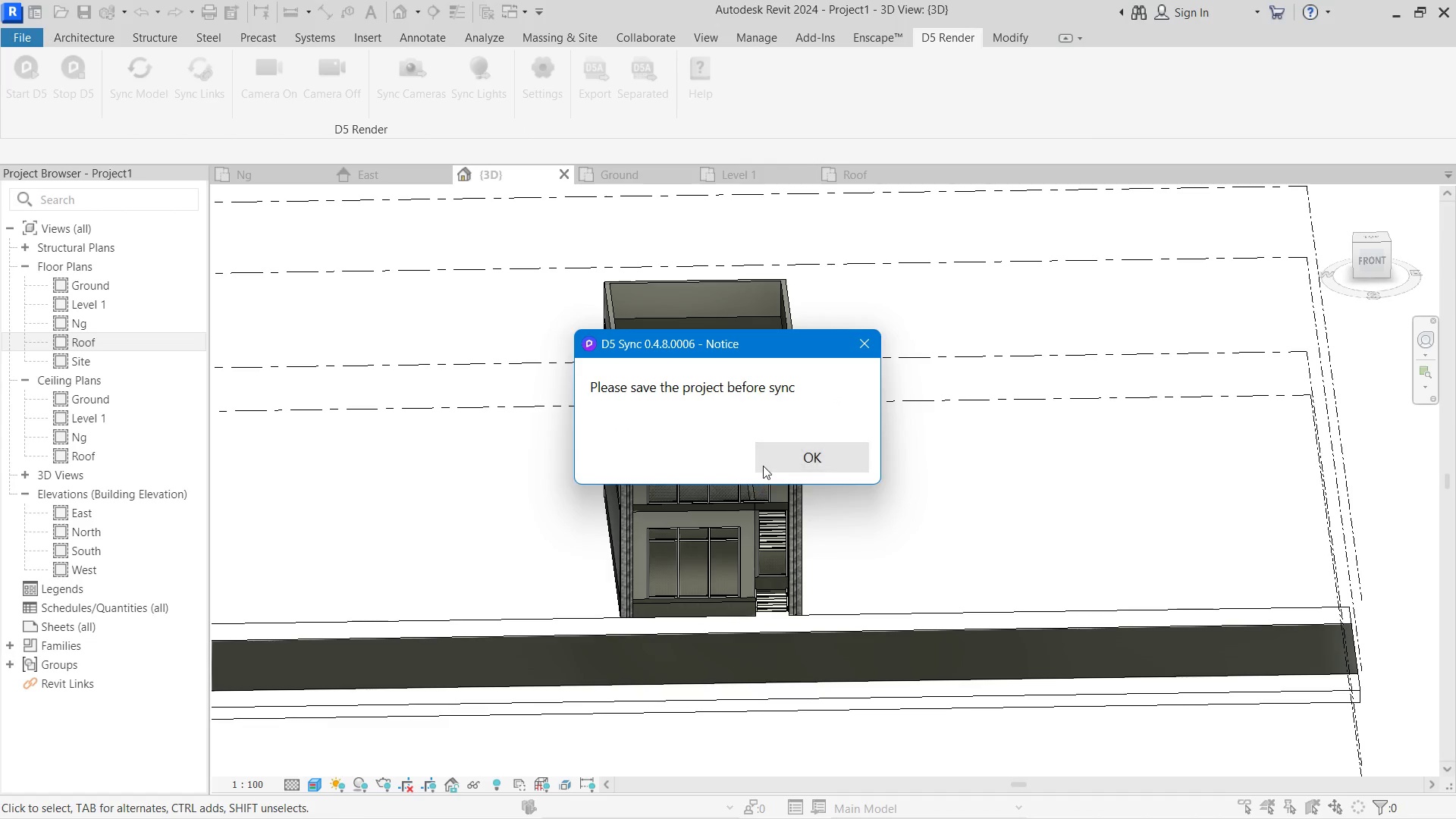 
left_click([763, 463])
 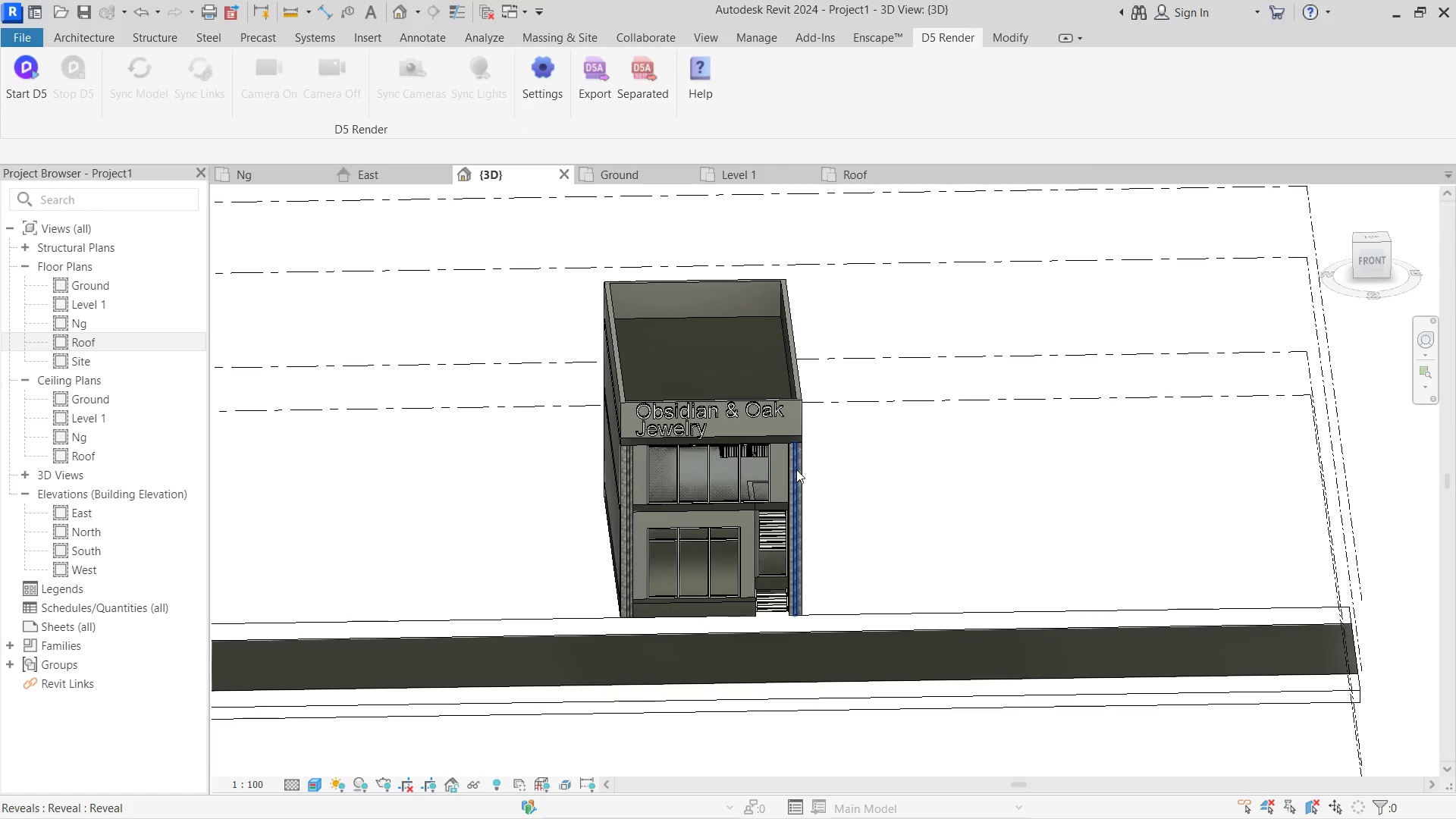 
left_click([796, 469])
 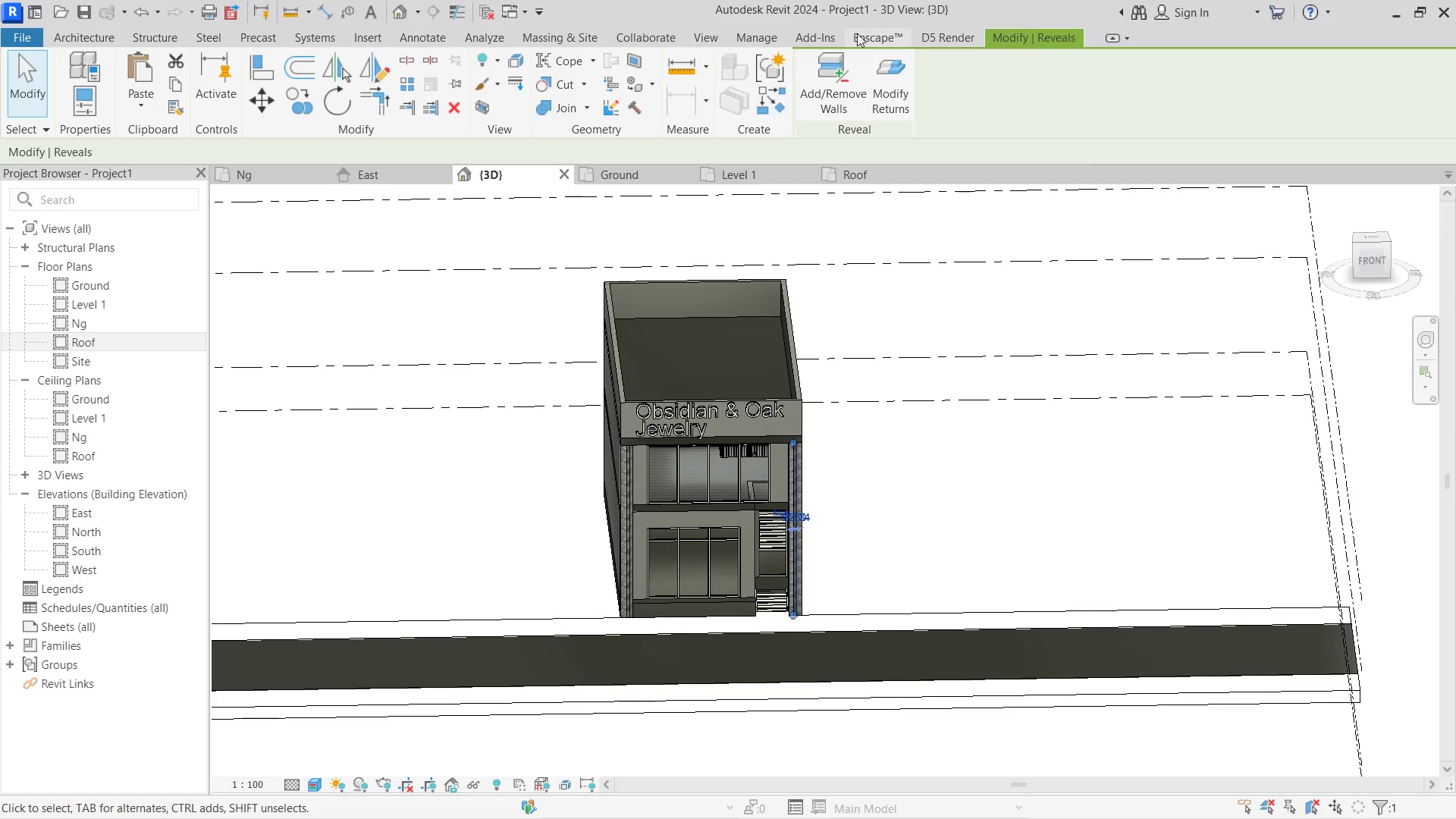 
double_click([950, 33])
 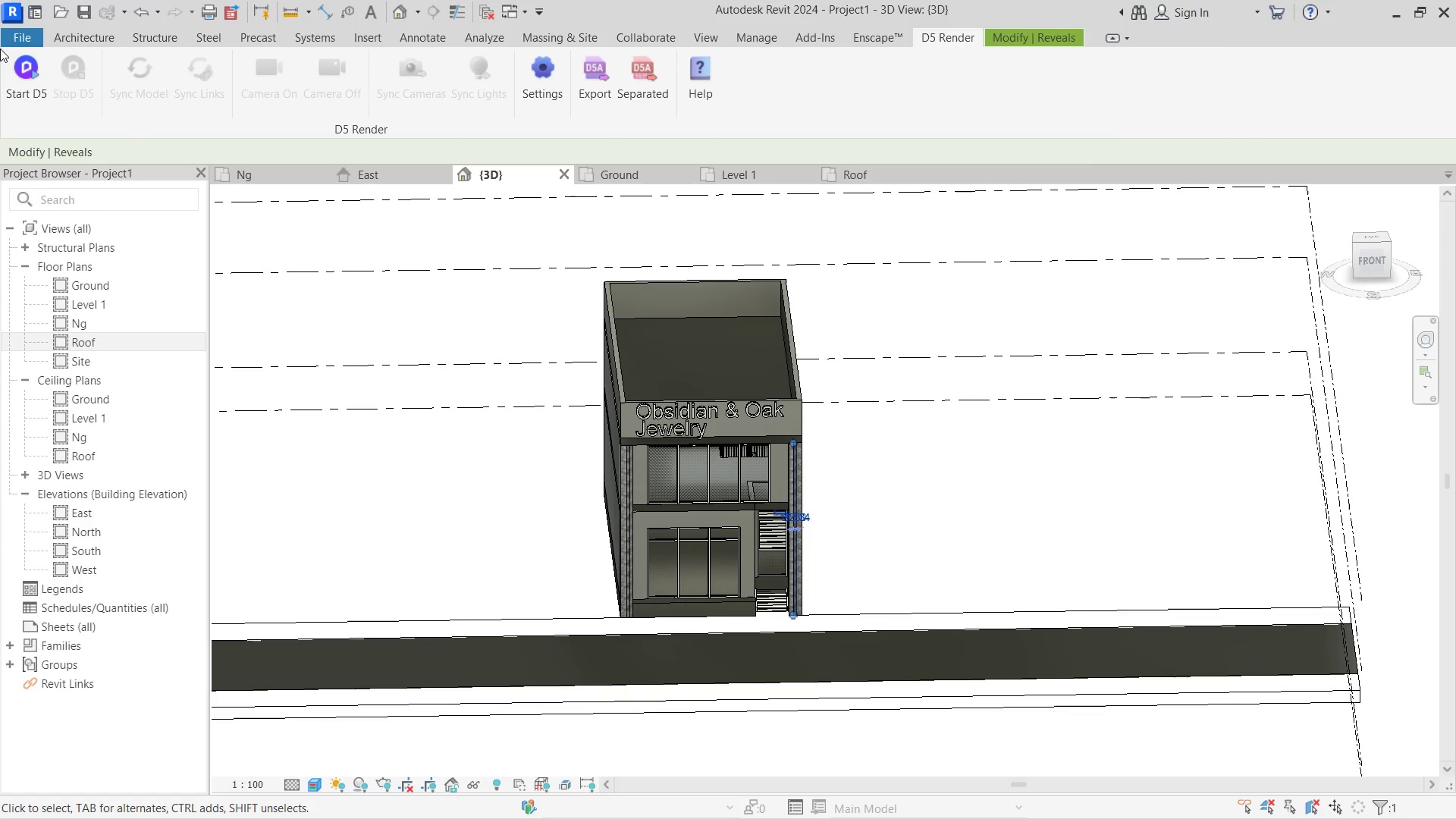 
left_click([8, 68])
 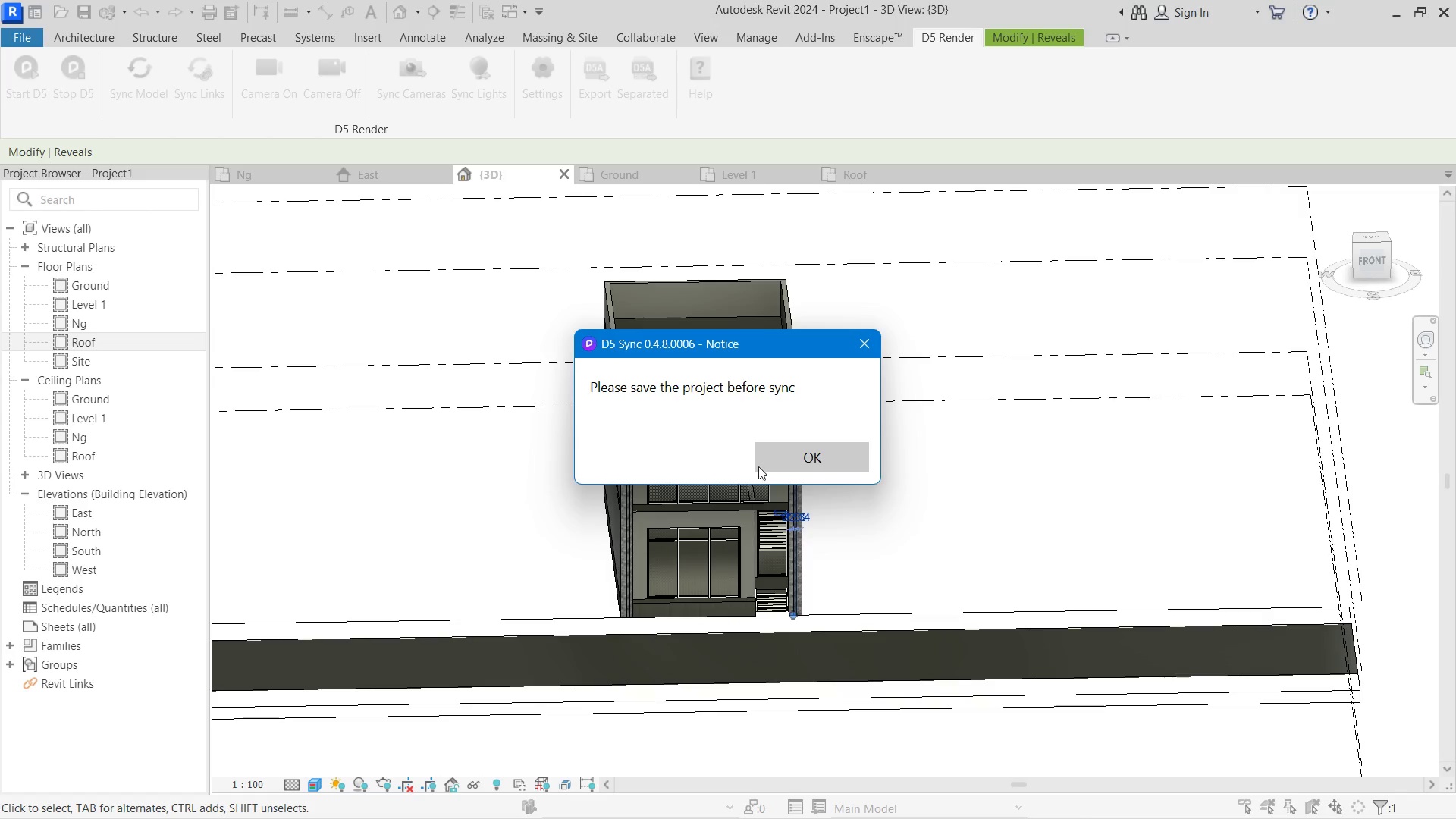 
left_click([777, 459])
 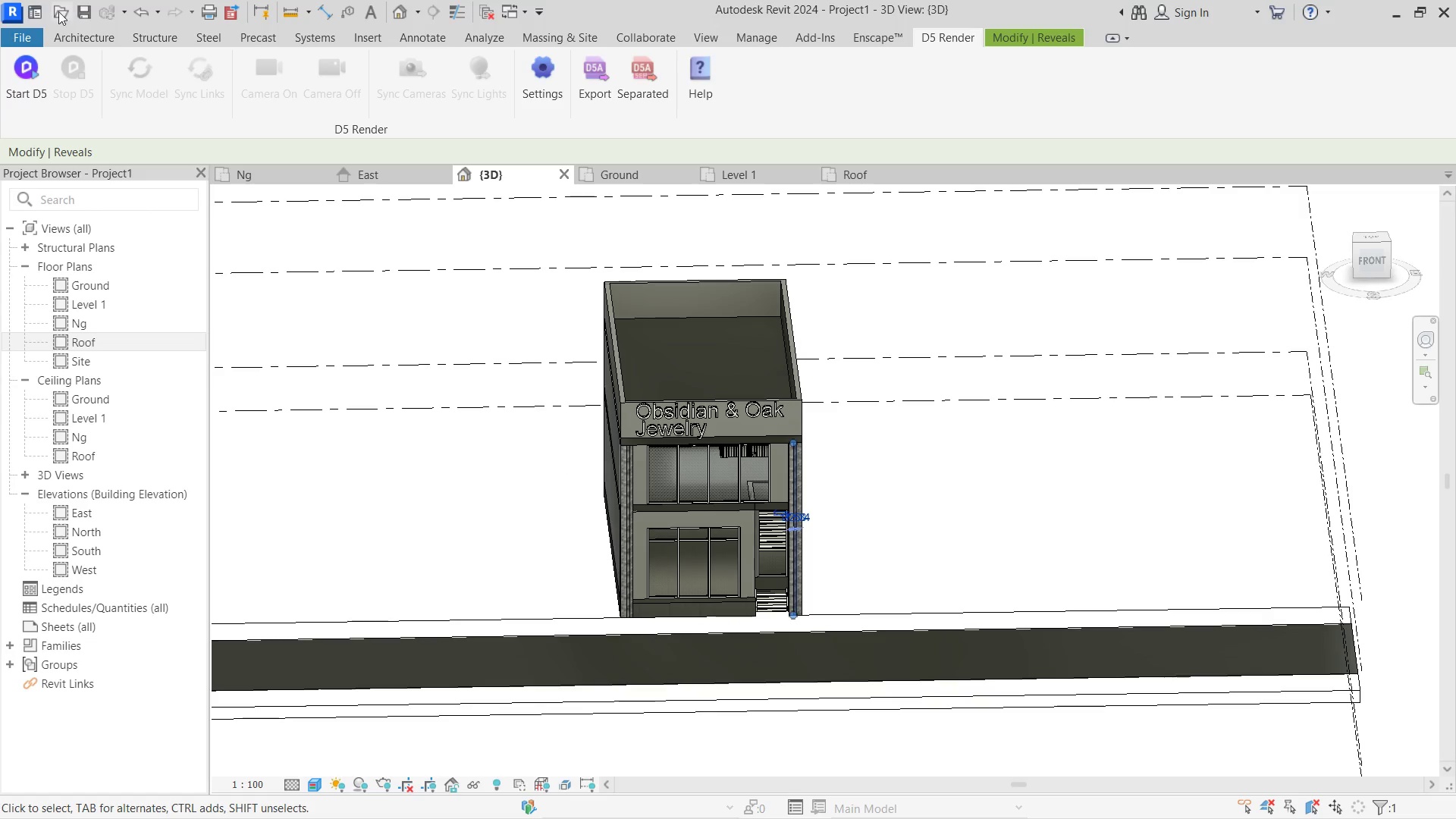 
left_click([17, 36])
 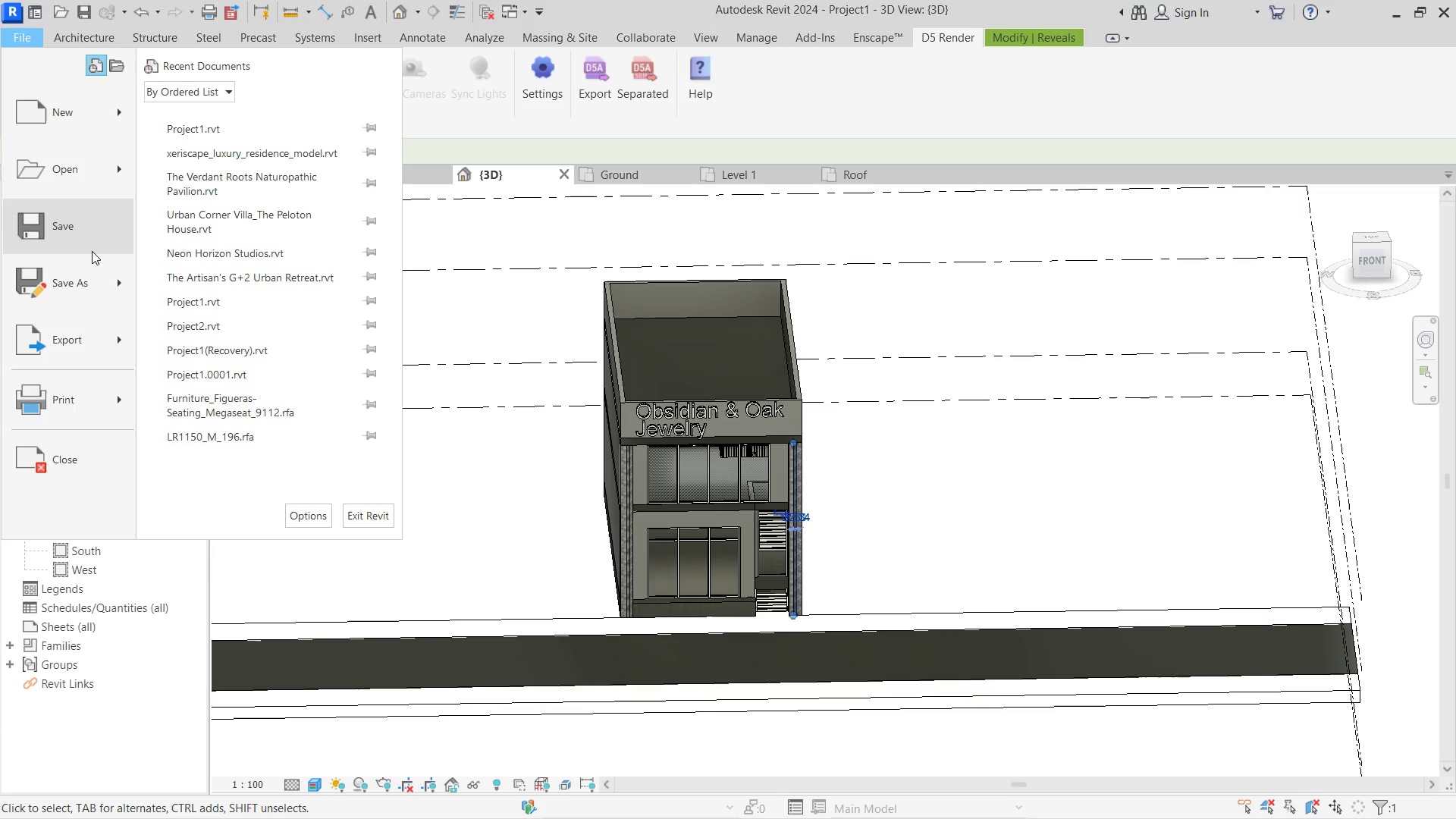 
left_click([92, 275])
 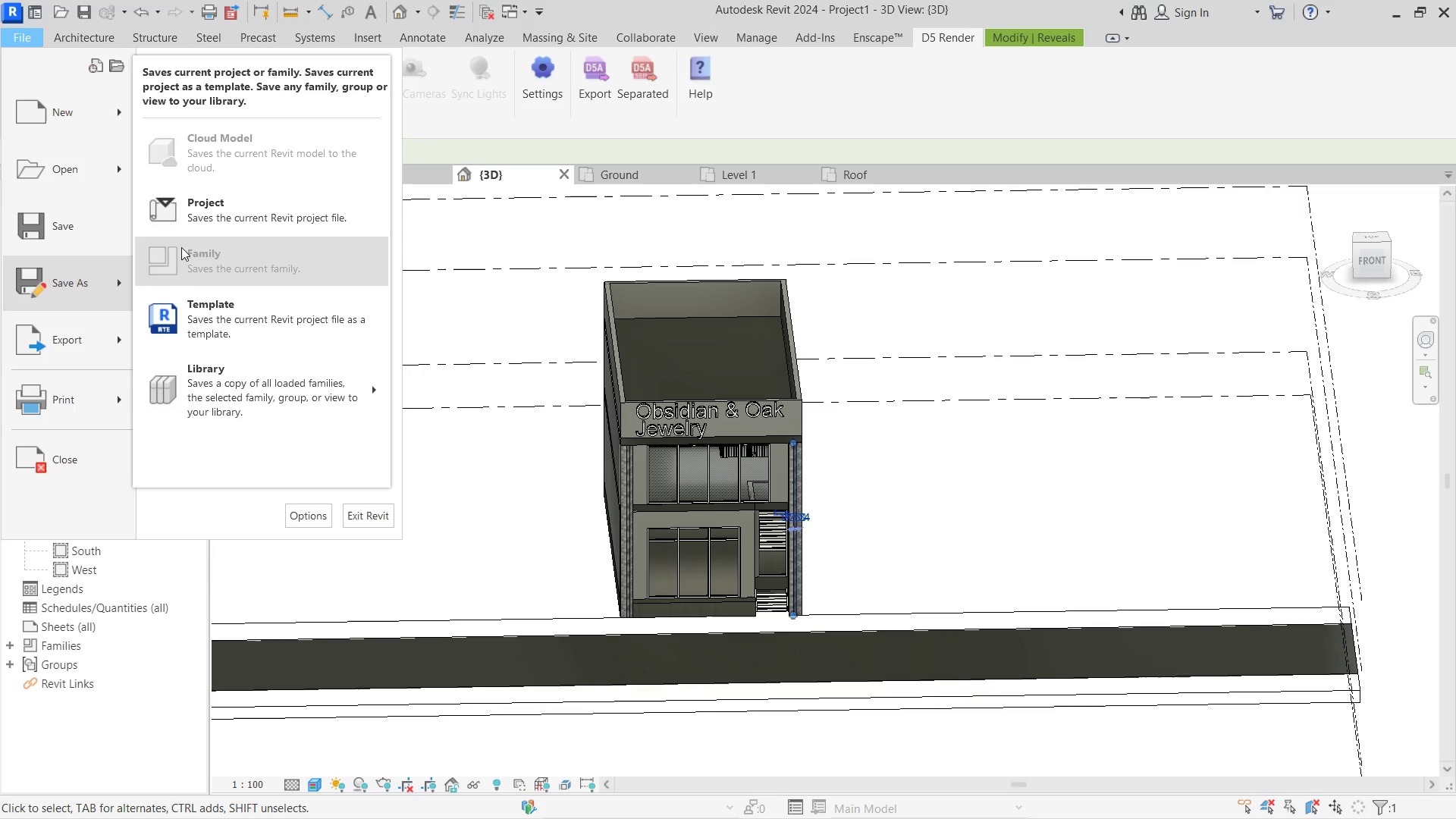 
left_click([227, 217])
 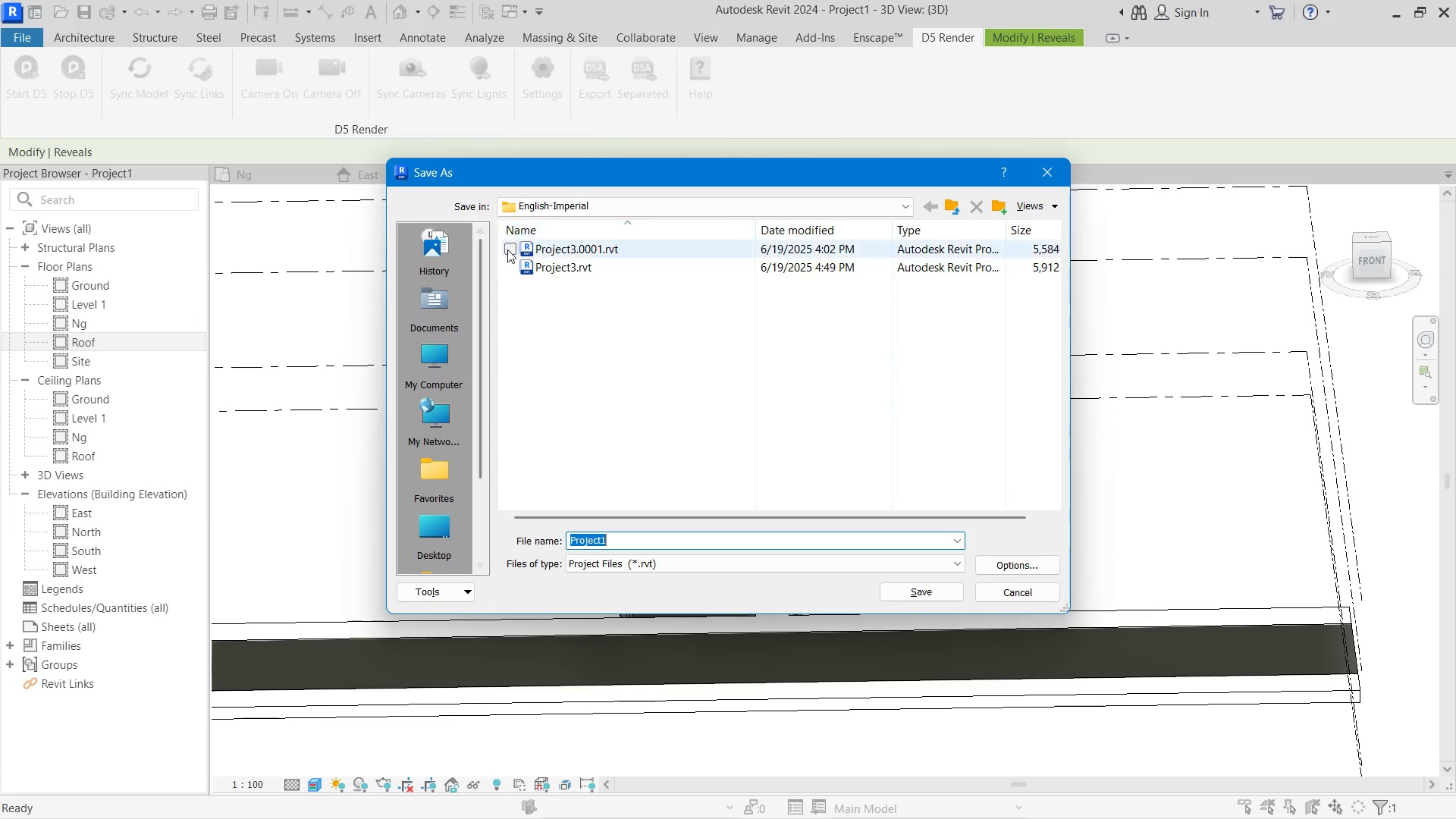 
left_click([443, 352])
 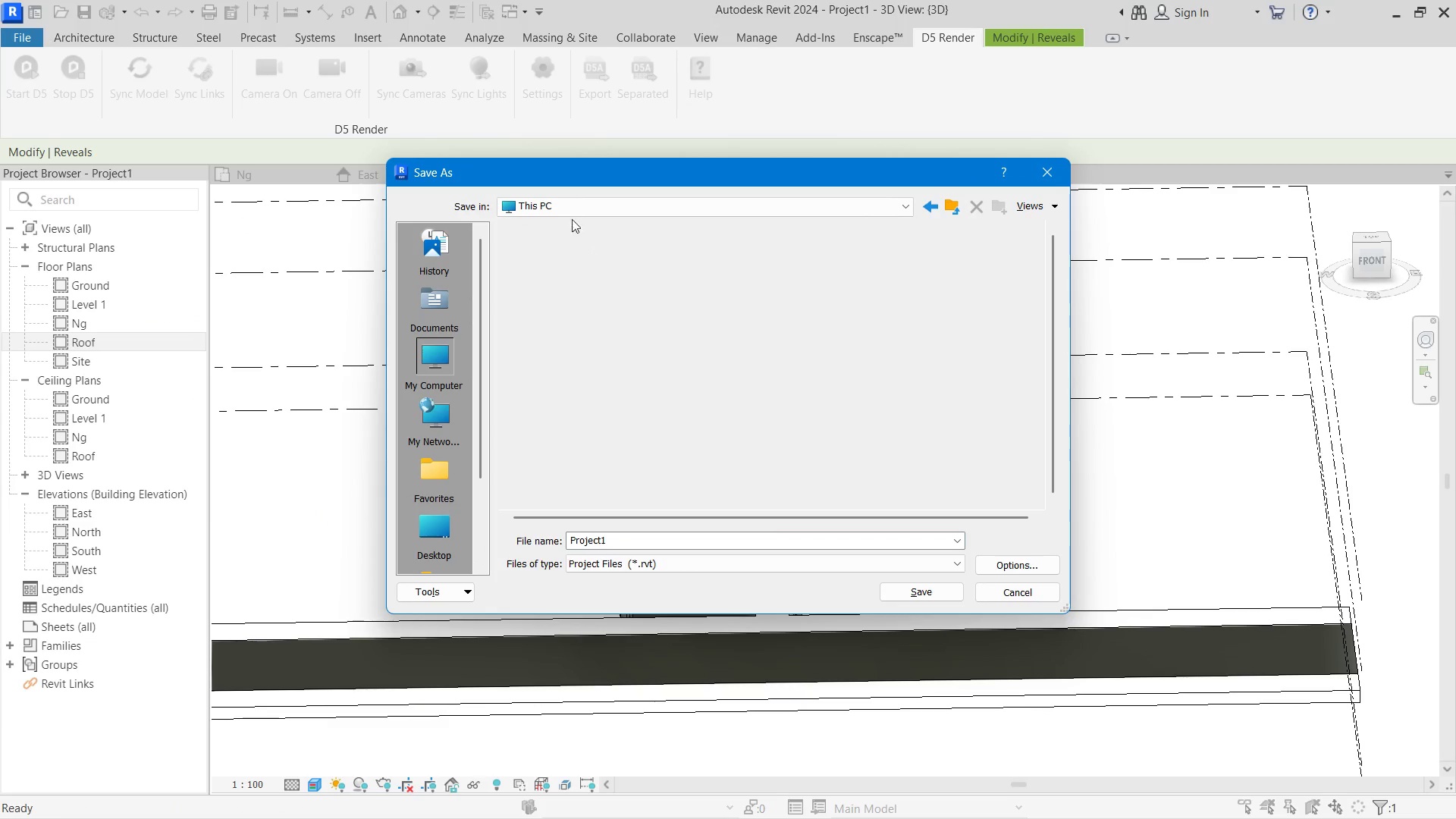 
left_click([576, 206])
 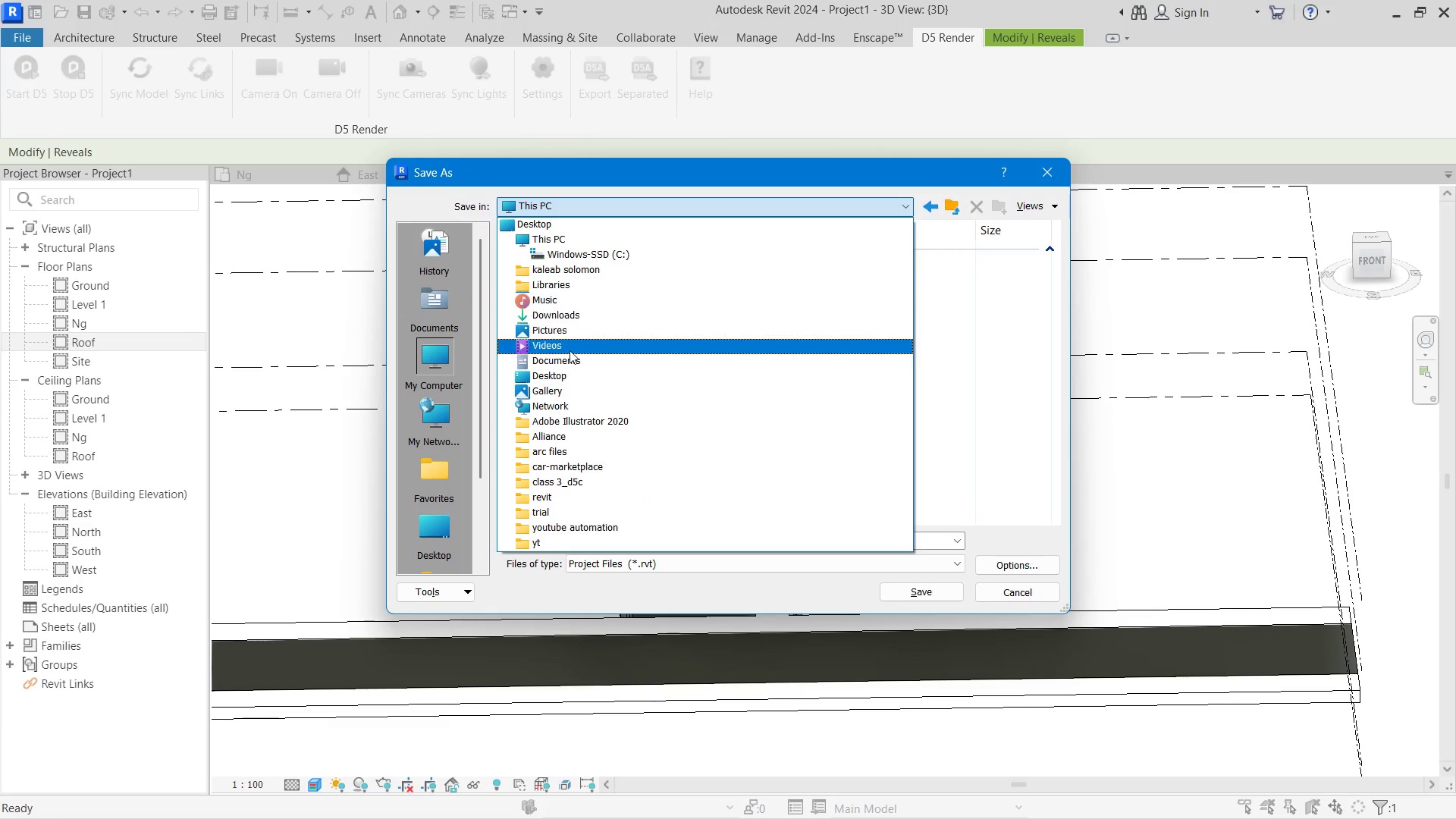 
left_click([565, 376])
 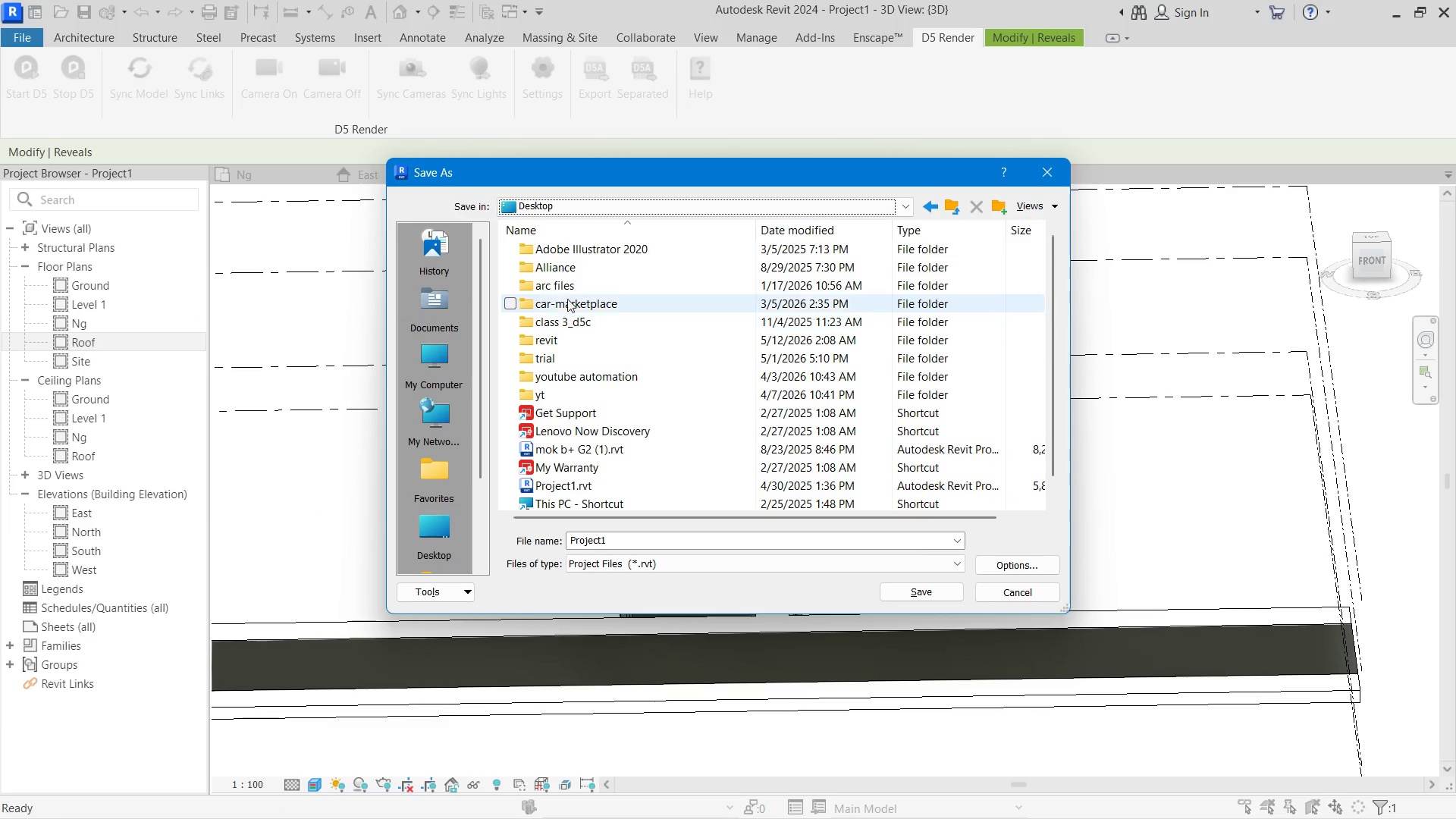 
double_click([566, 284])
 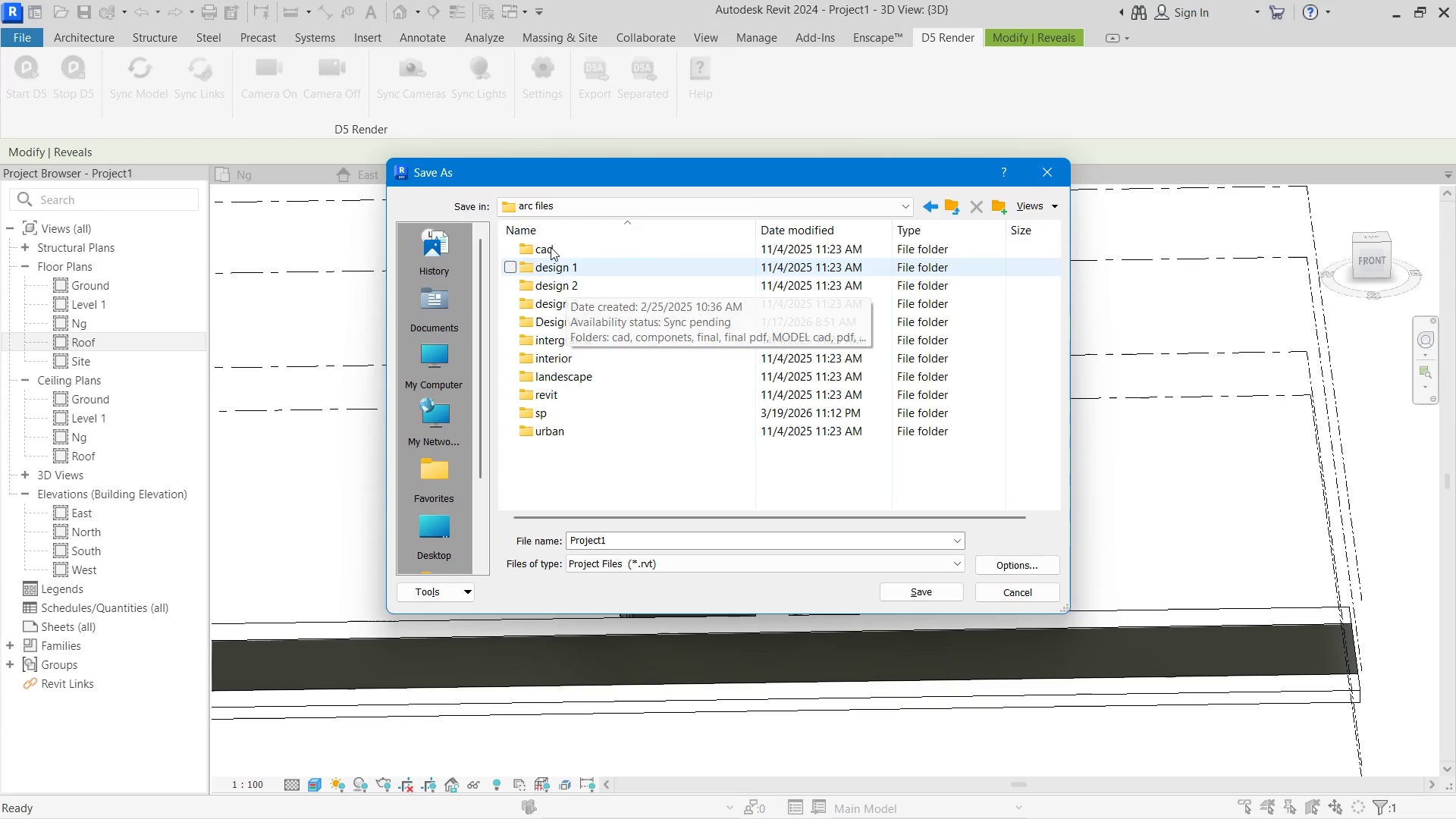 
left_click([933, 208])
 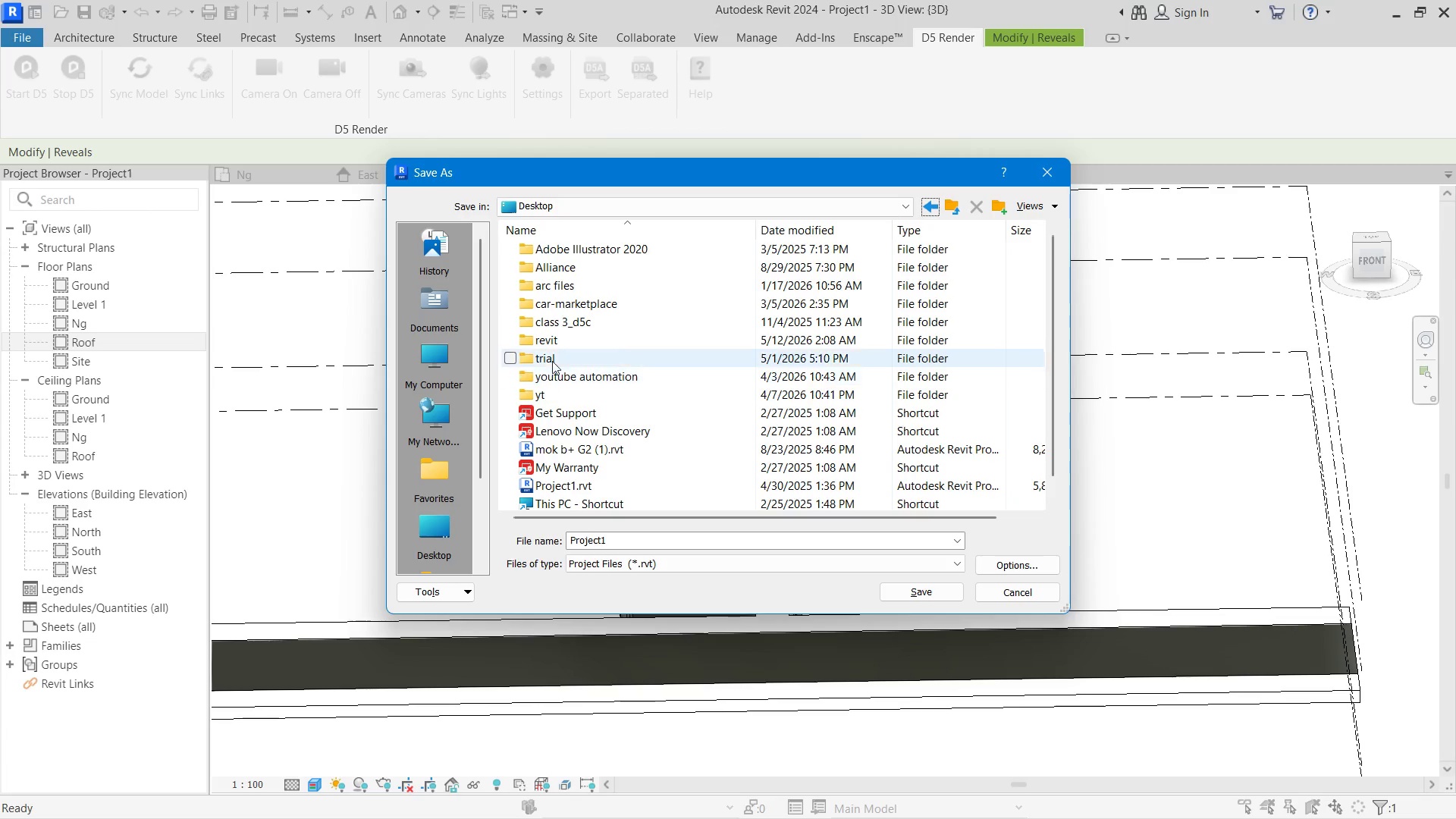 
double_click([554, 341])
 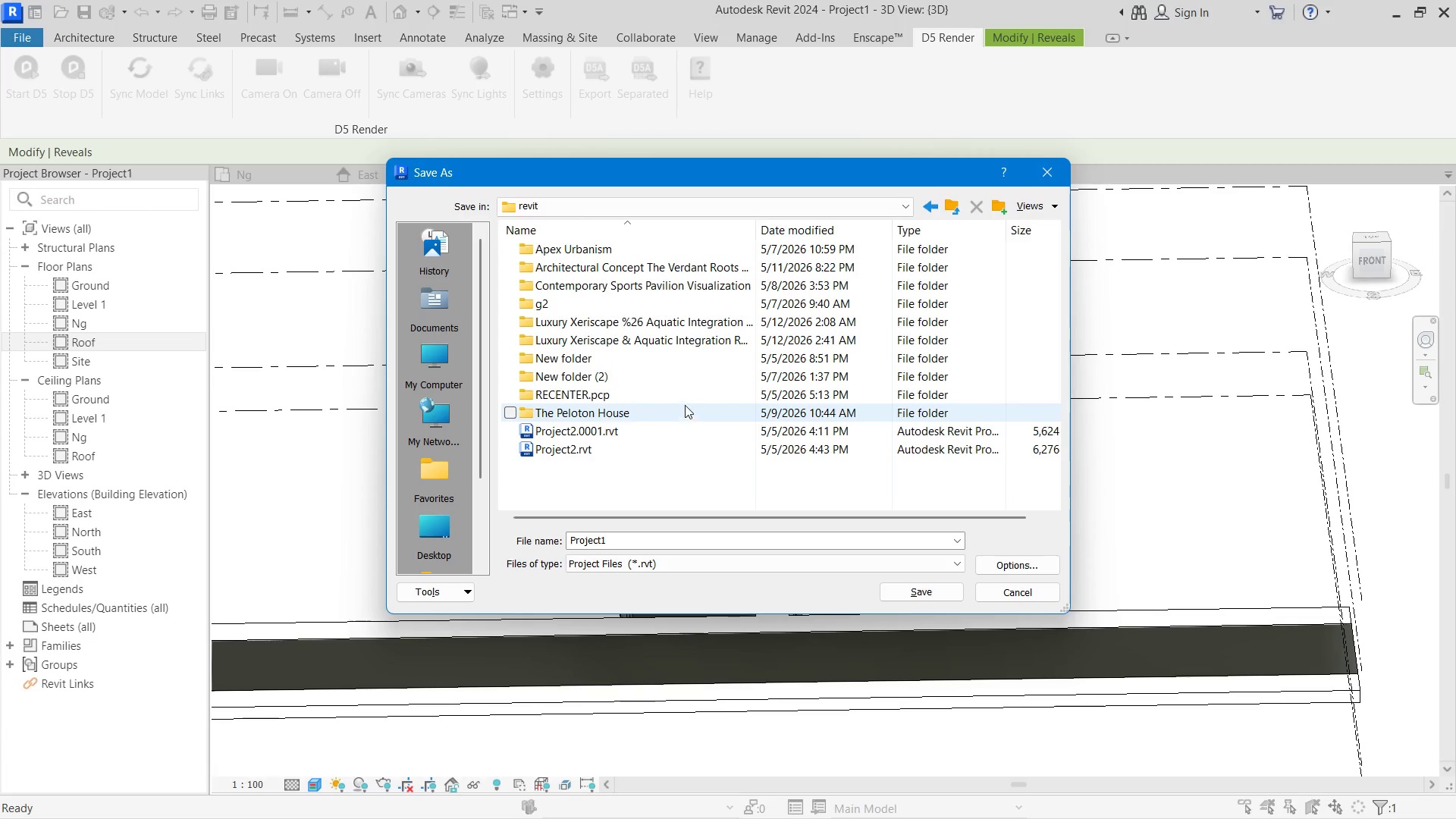 
key(Alt+Tab)